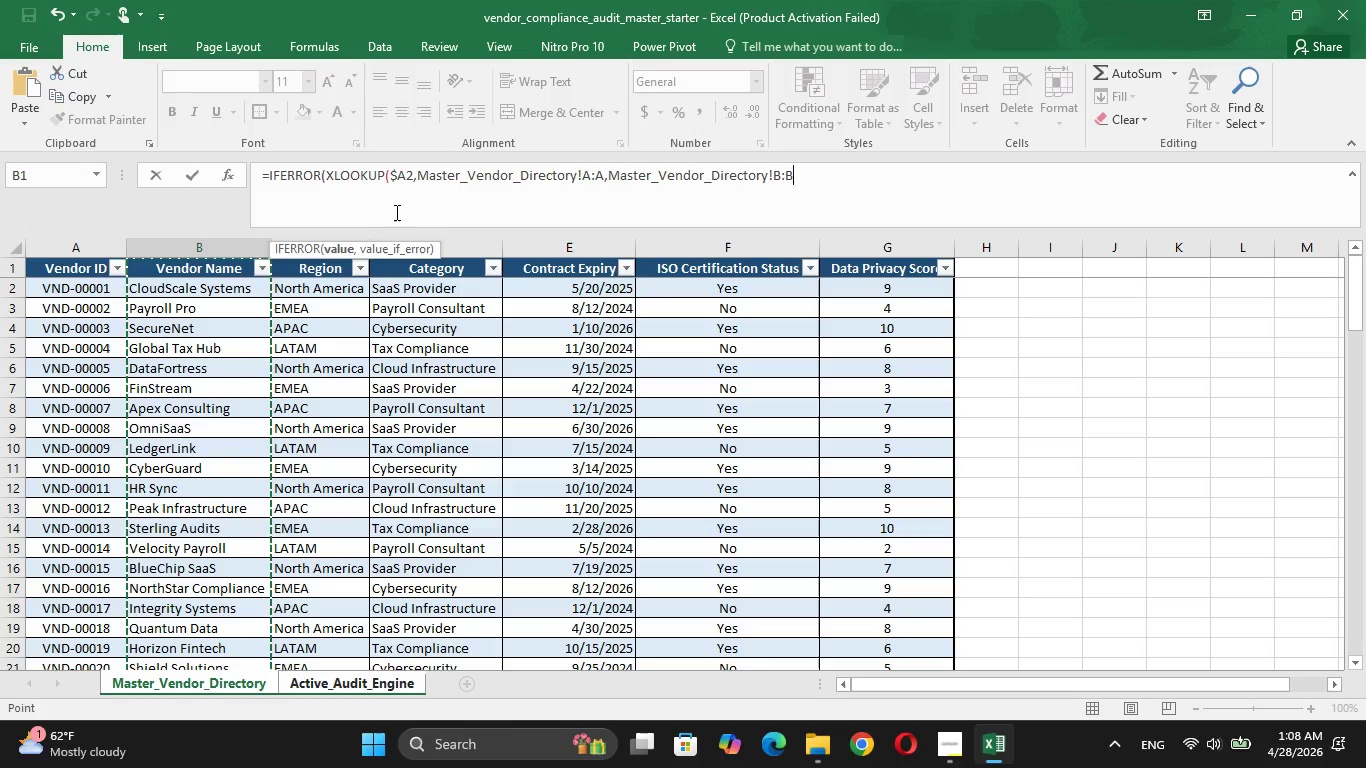 
key(Enter)
 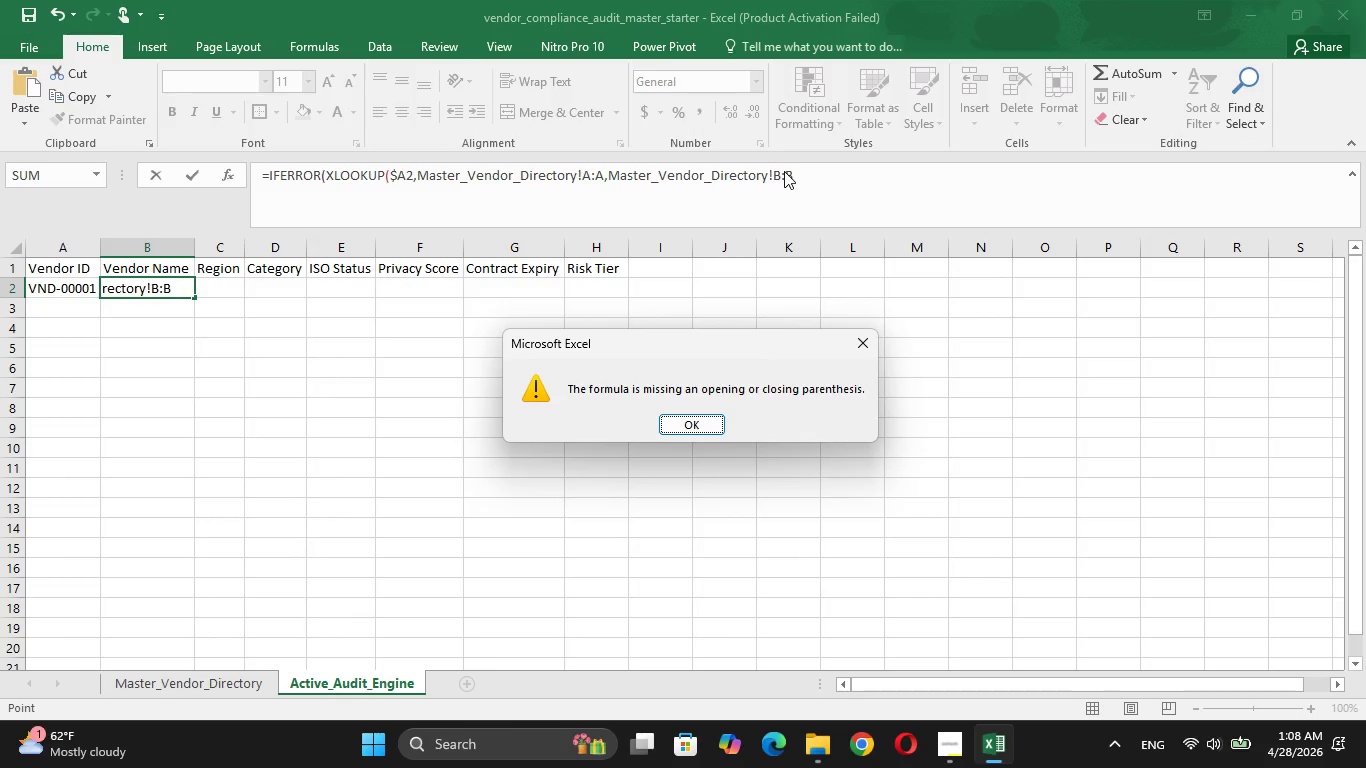 
left_click([807, 179])
 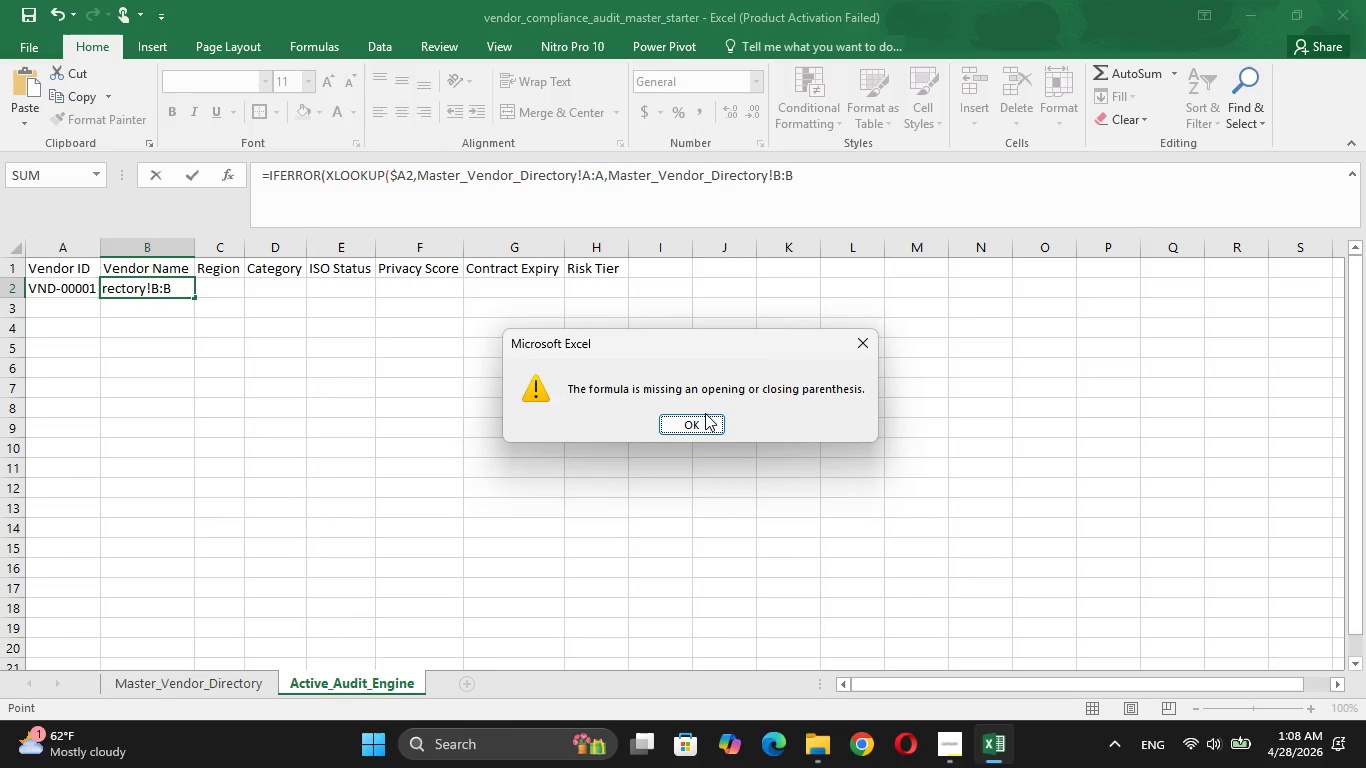 
left_click([705, 415])
 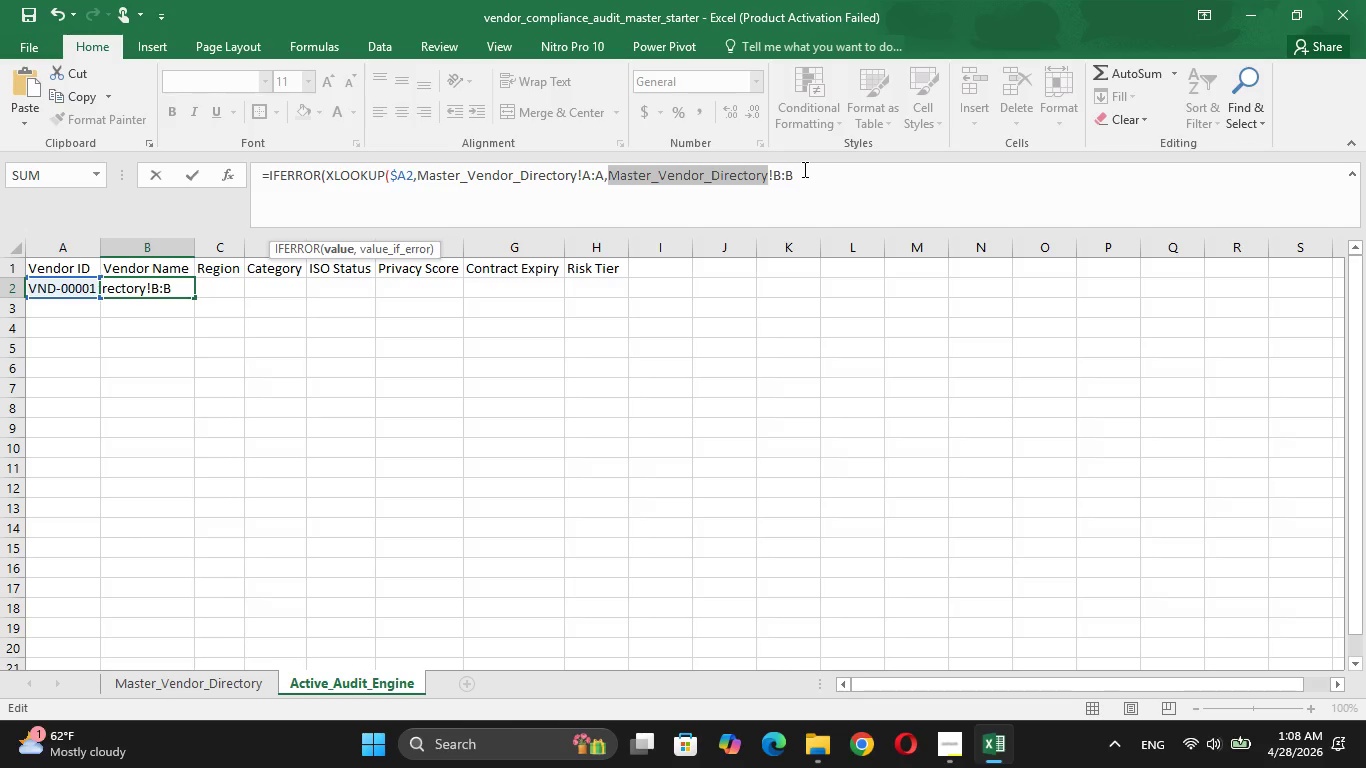 
wait(22.78)
 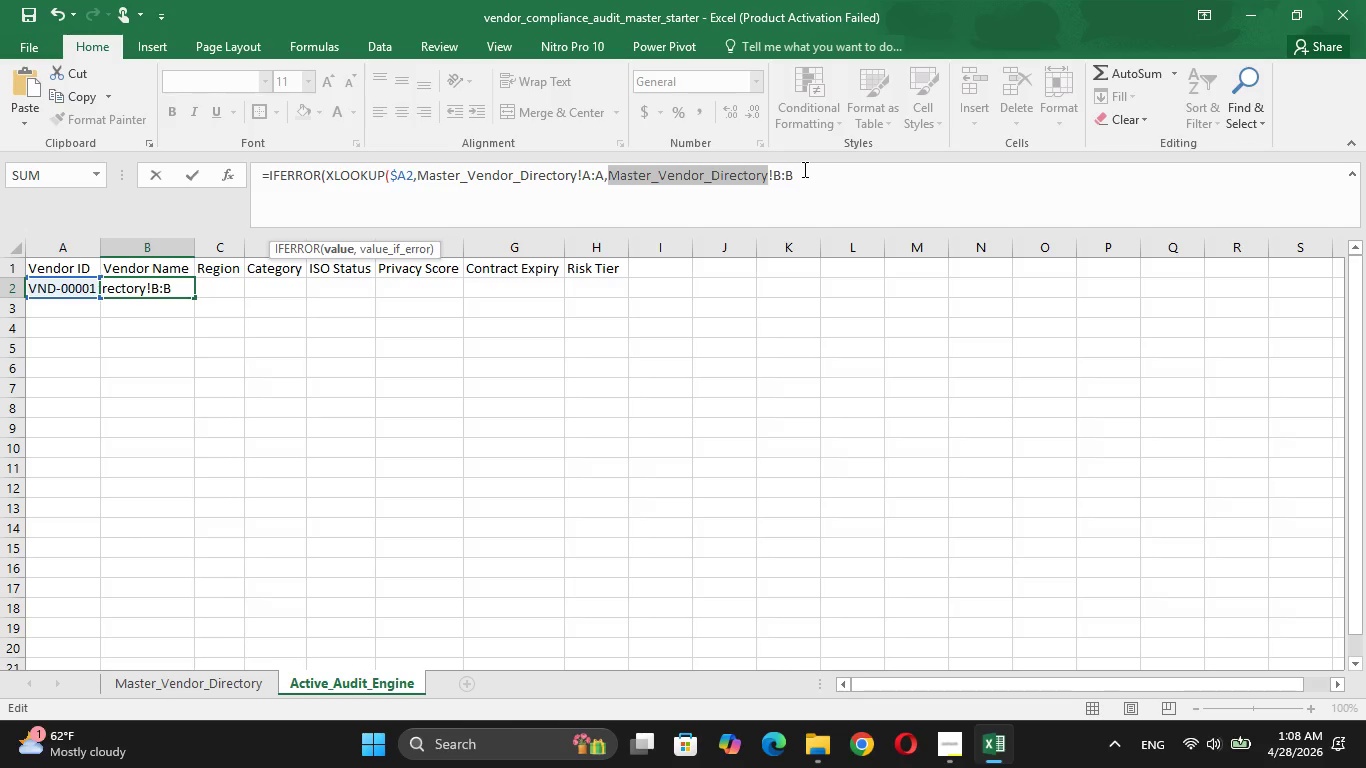 
left_click([802, 173])
 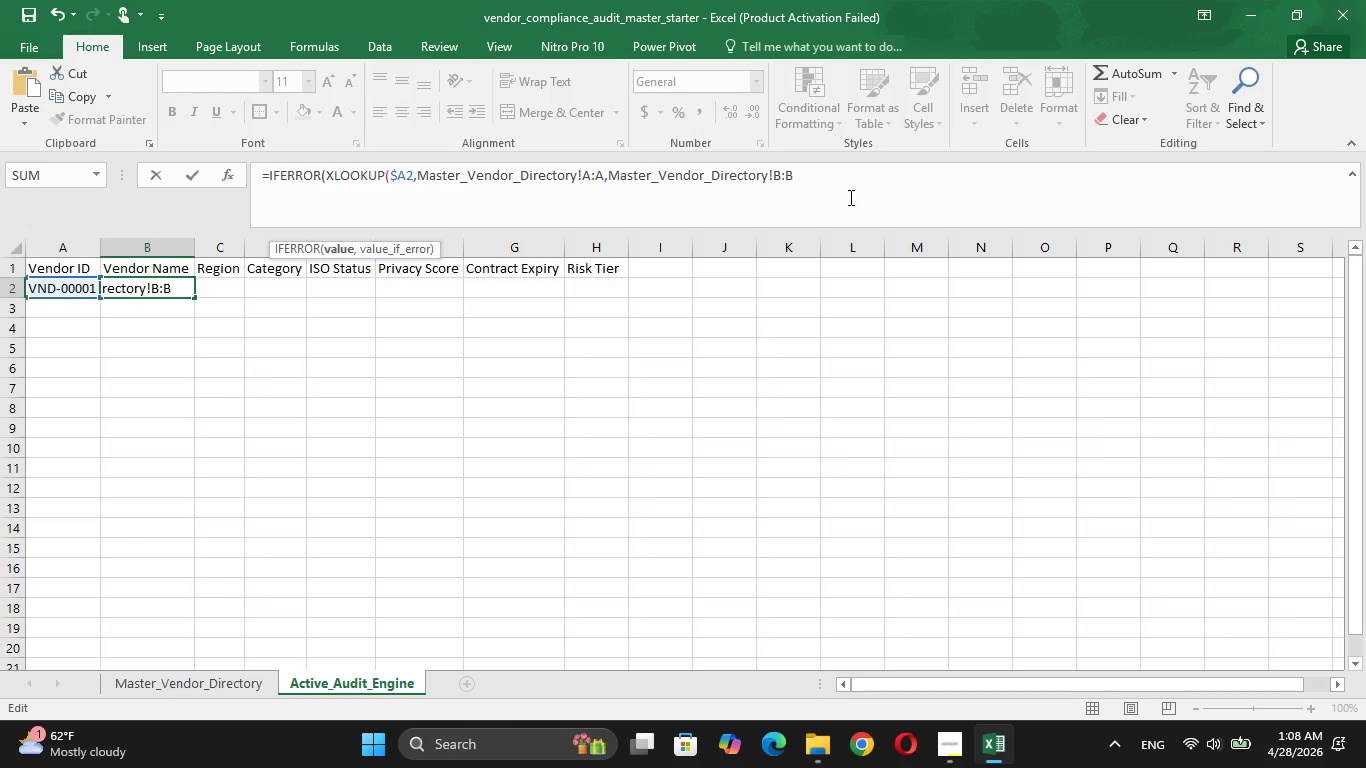 
wait(7.52)
 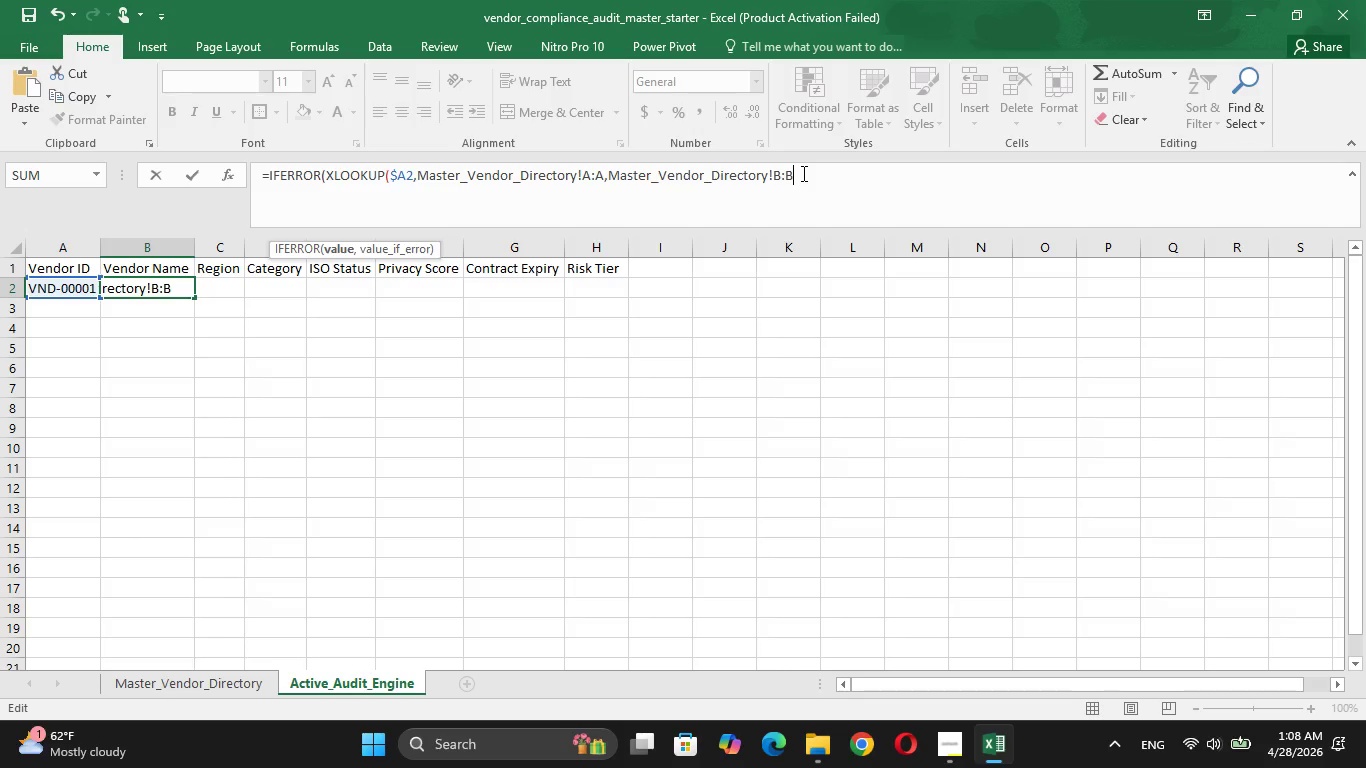 
type(),"Check )
 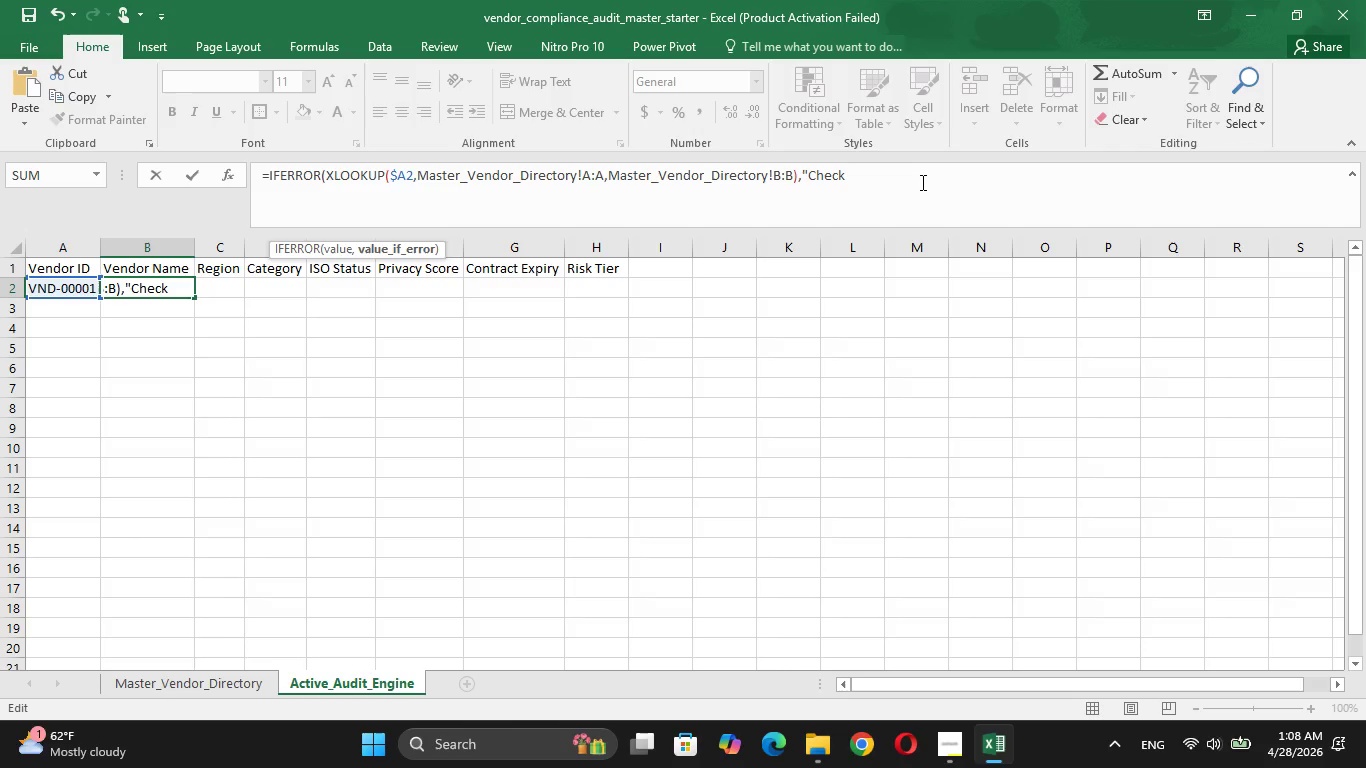 
type(my)
key(Backspace)
key(Backspace)
type(ID"))
 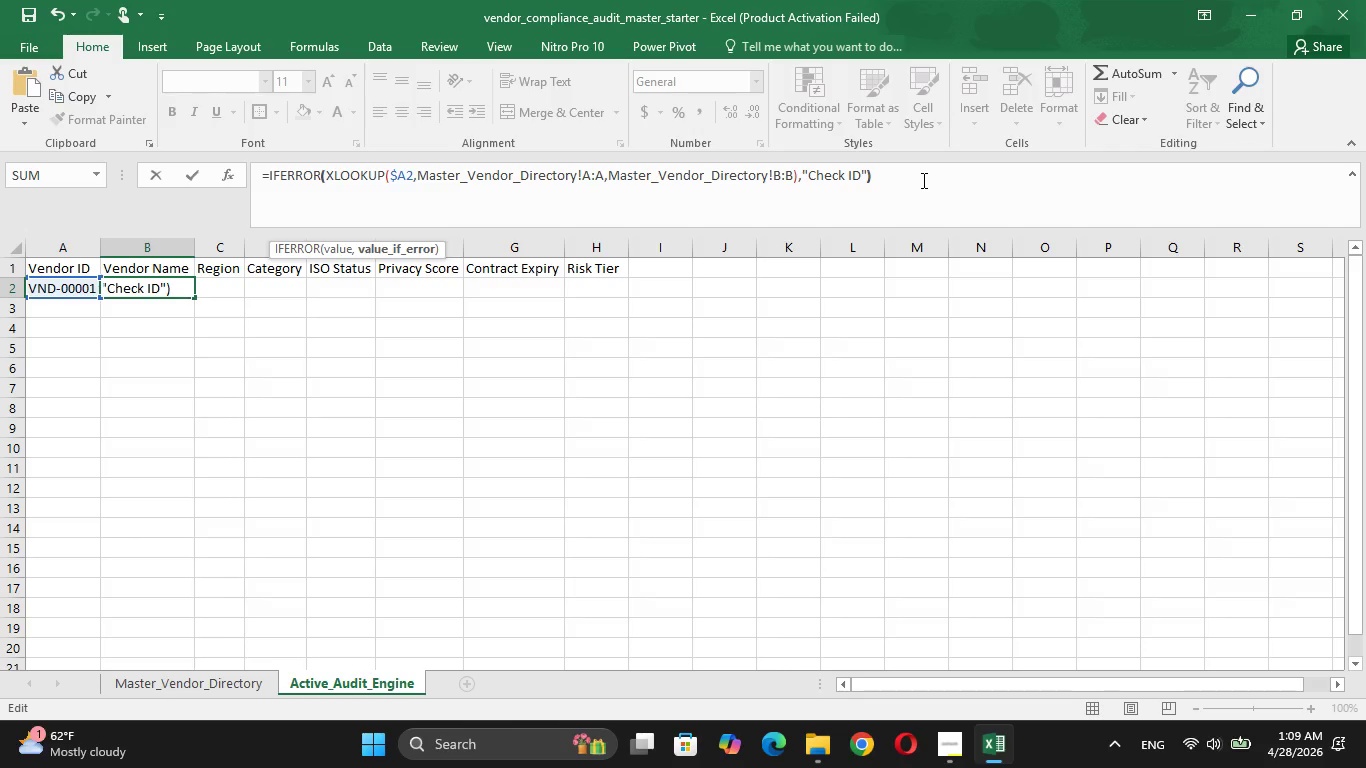 
key(Enter)
 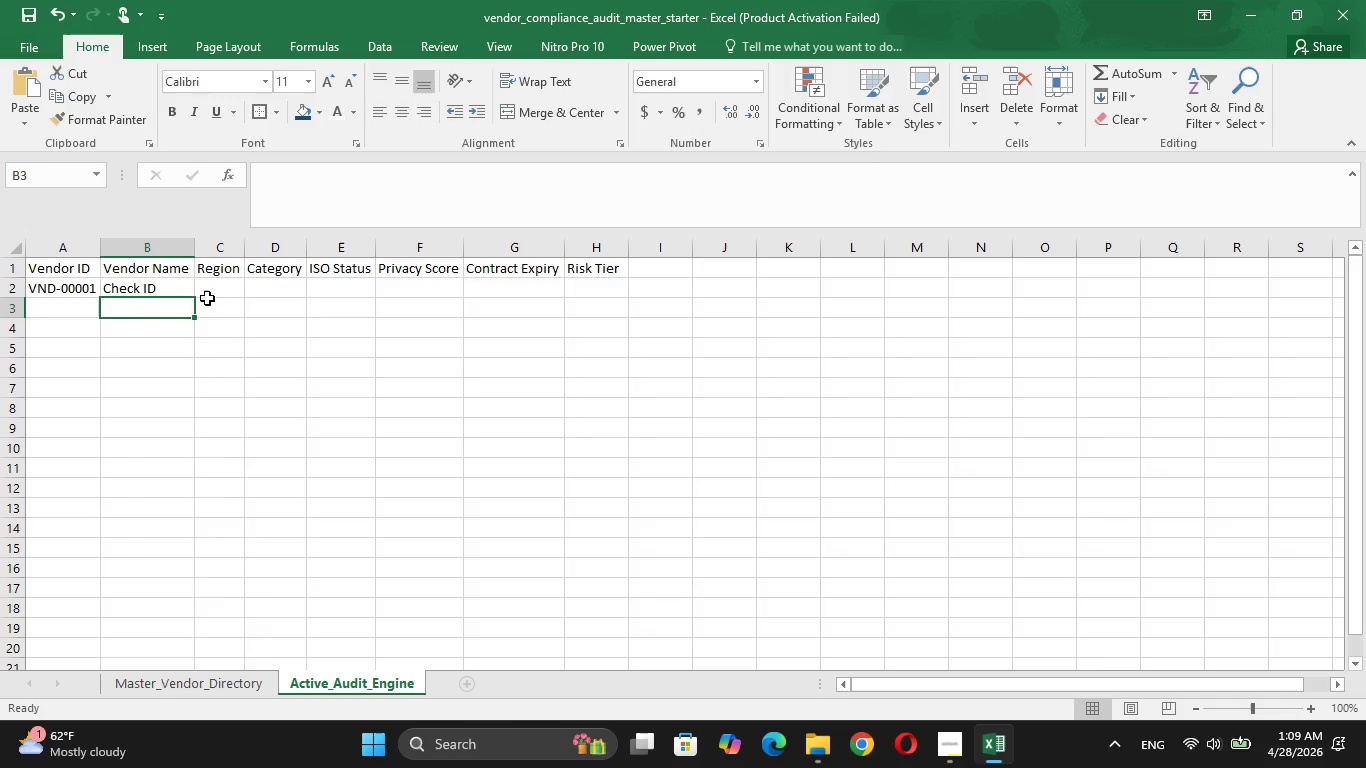 
left_click([178, 293])
 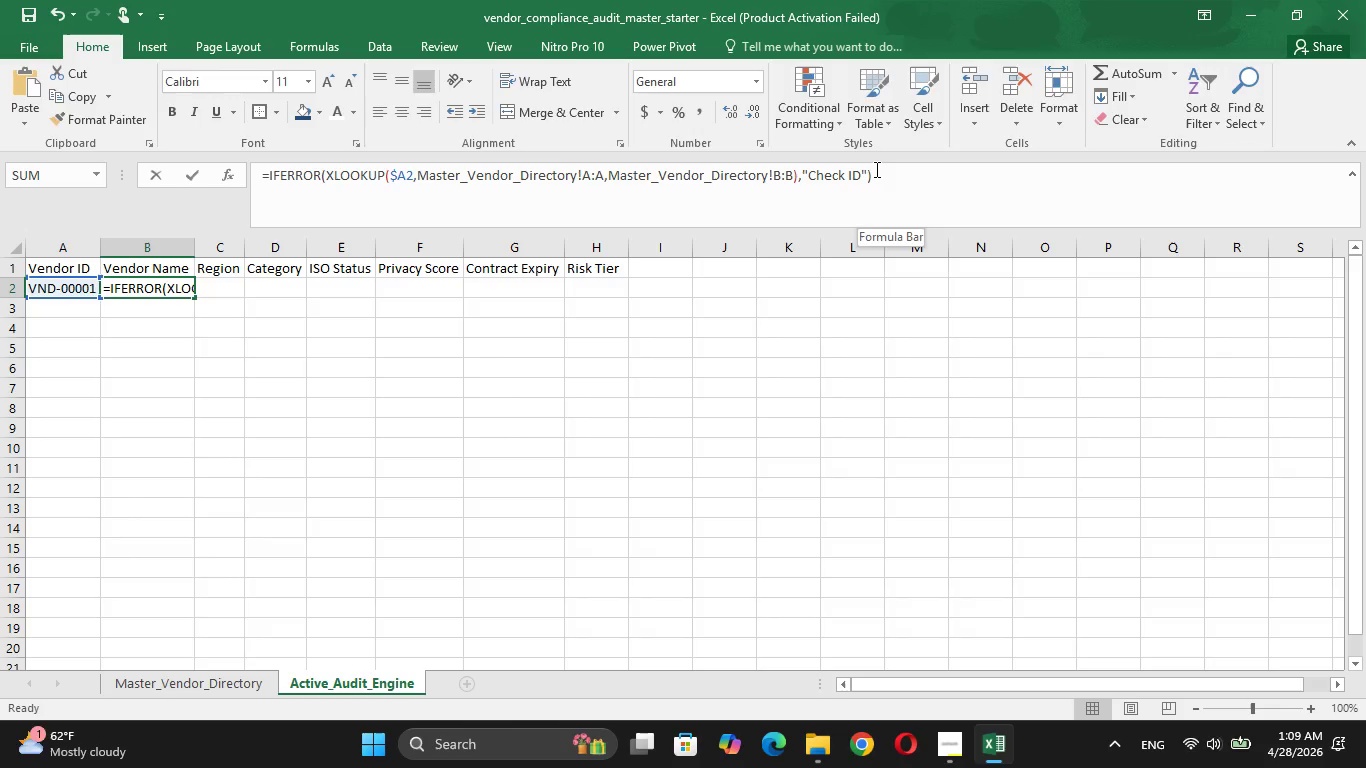 
key(Backspace)
 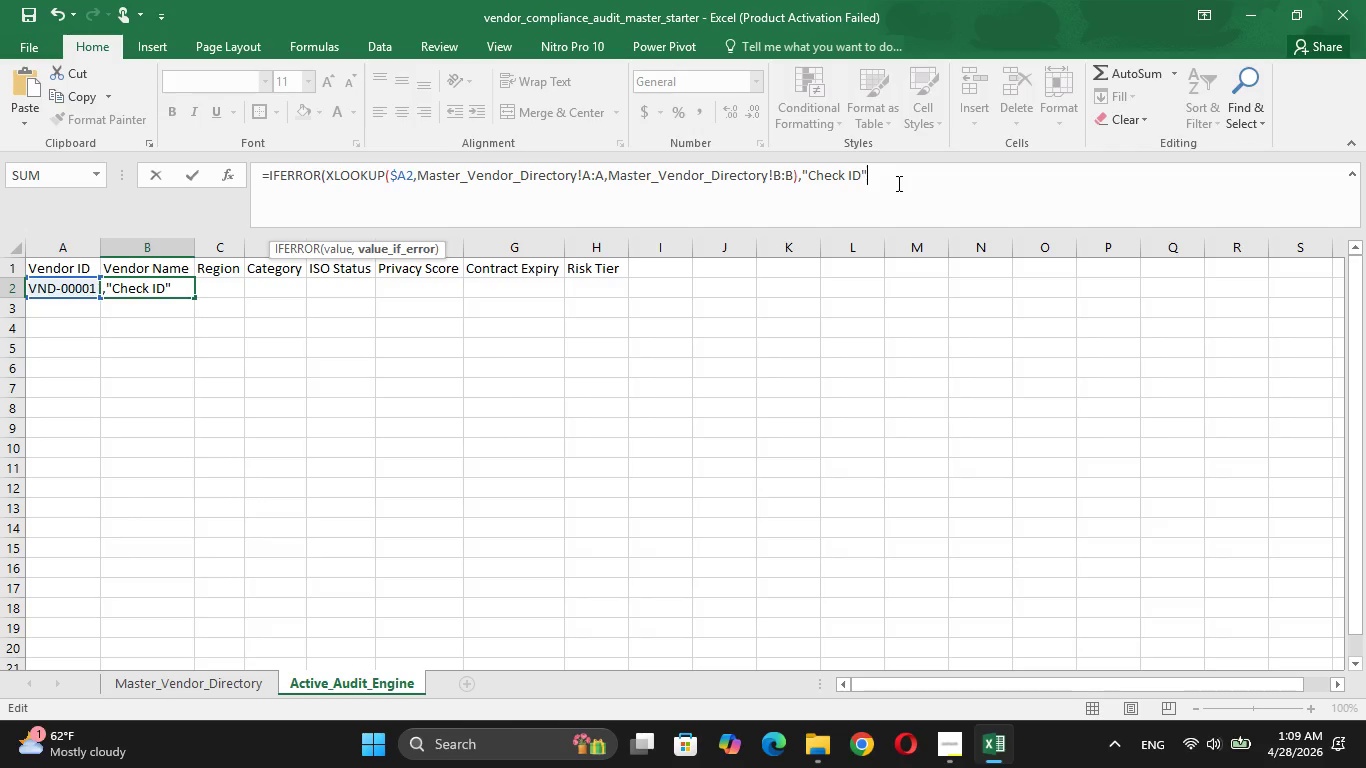 
key(Backspace)
 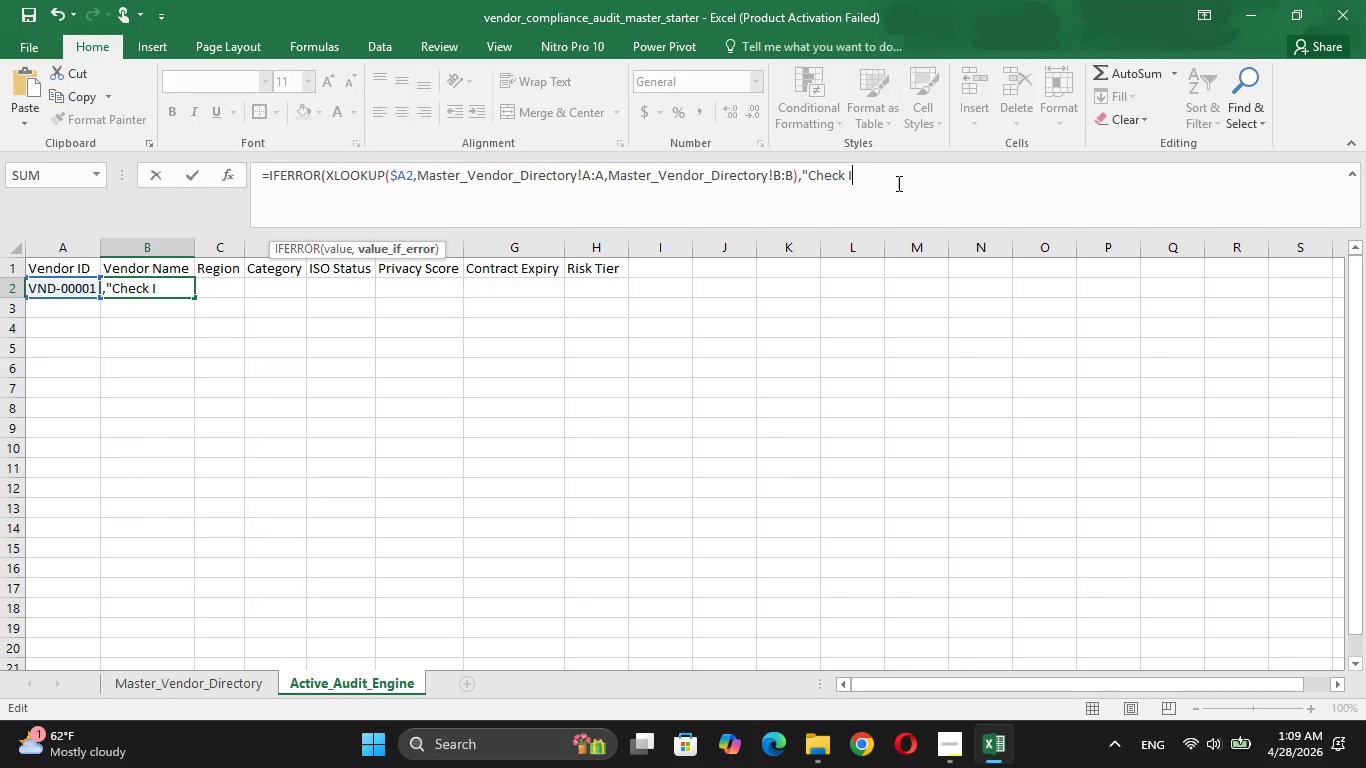 
key(Backspace)
 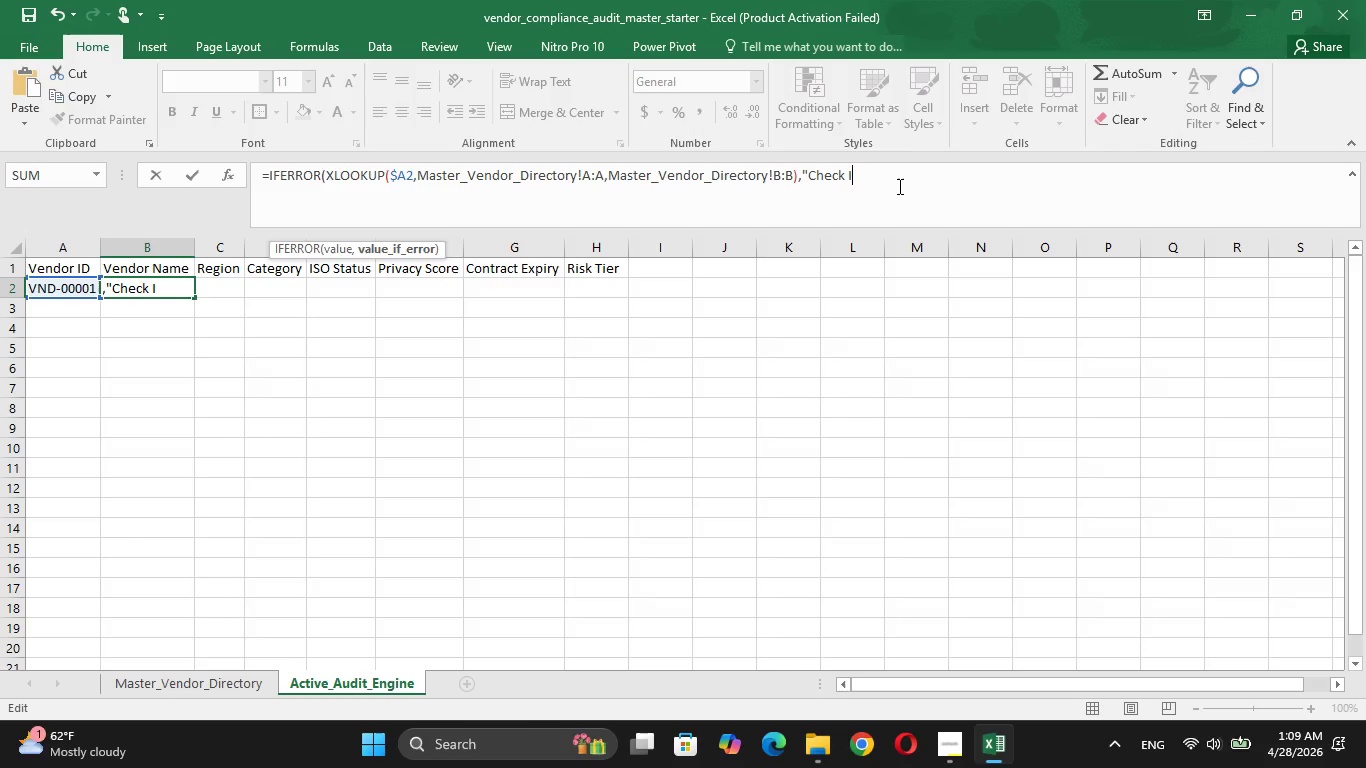 
key(Backspace)
 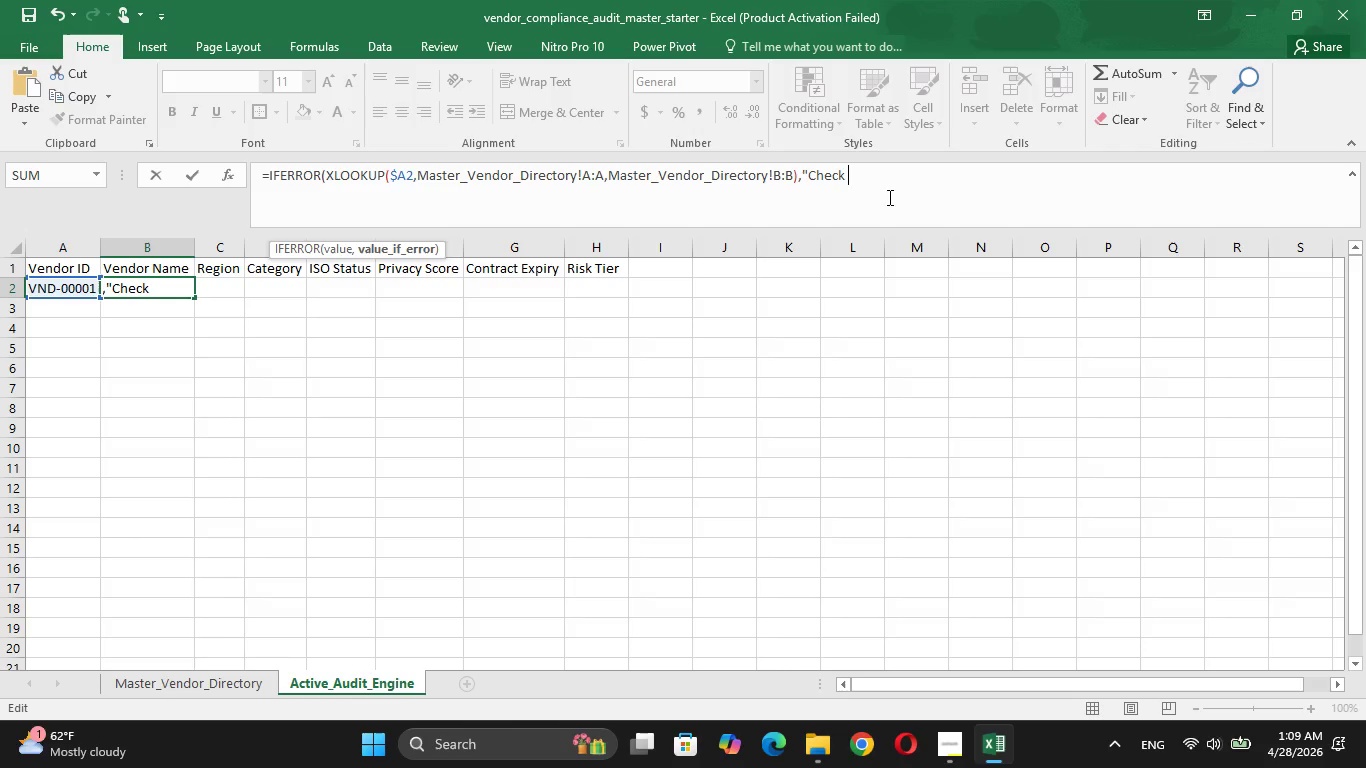 
key(Backspace)
 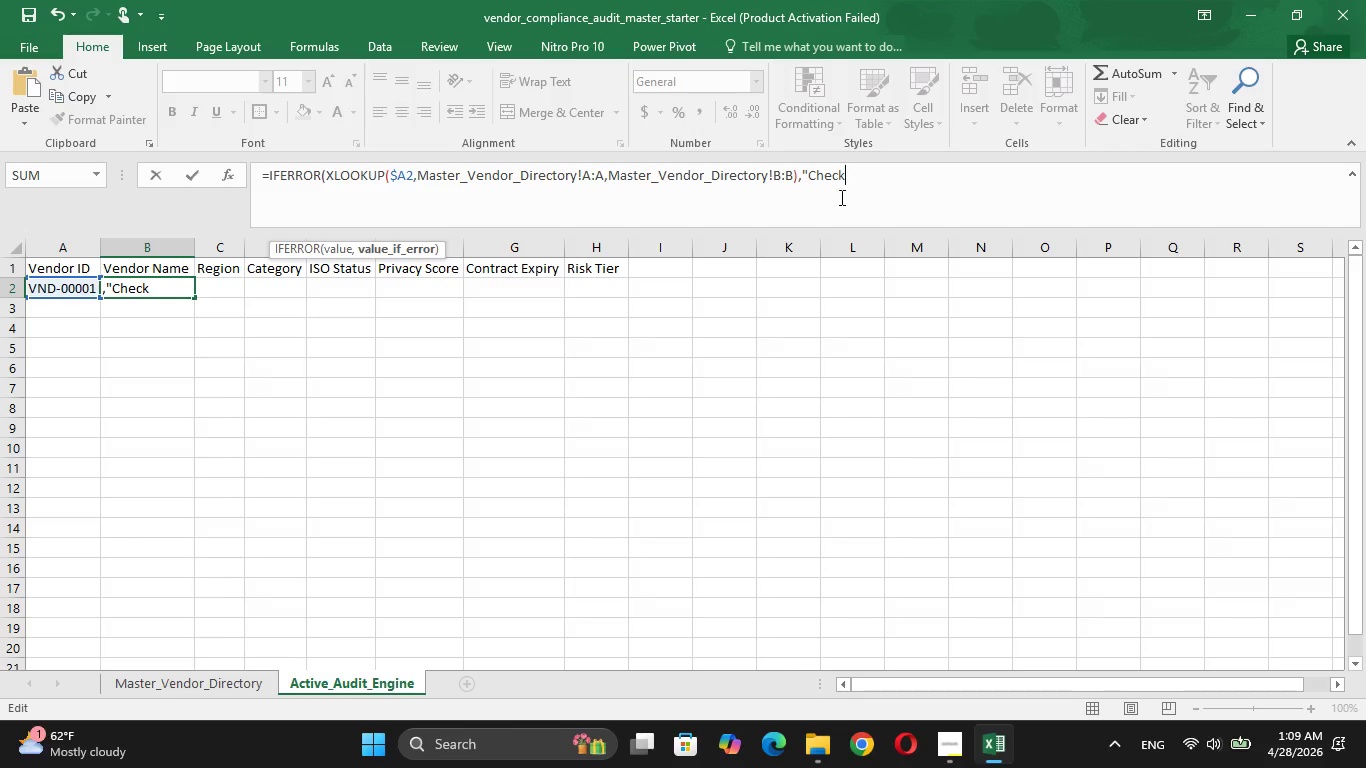 
key(Backspace)
 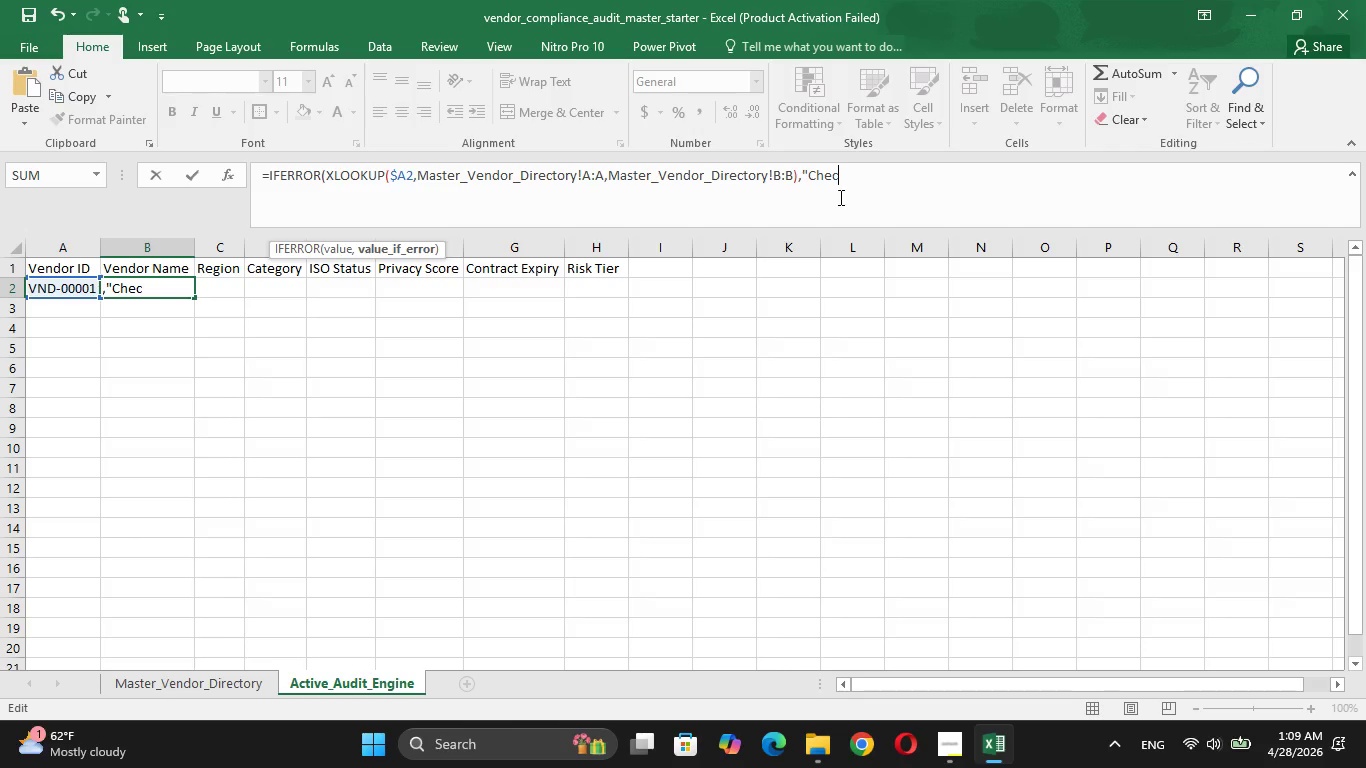 
key(Backspace)
 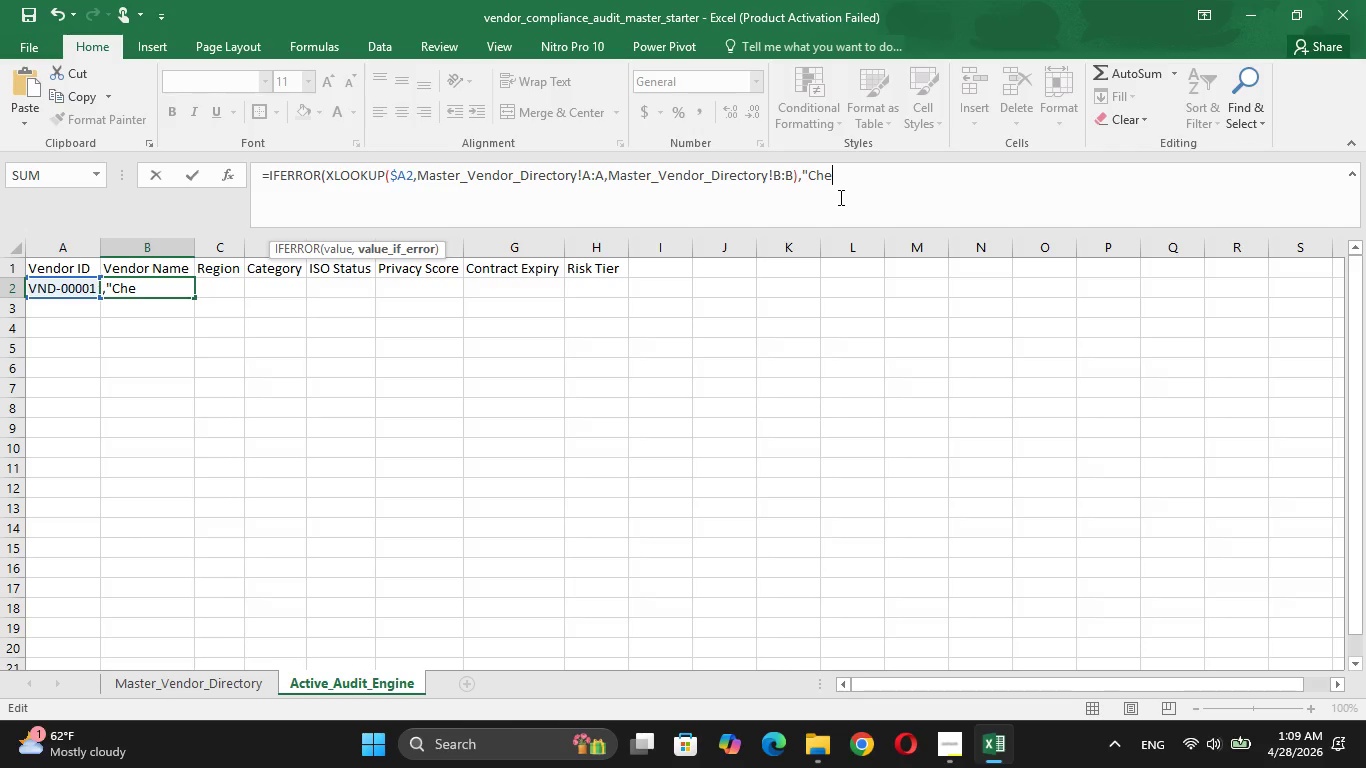 
key(Backspace)
 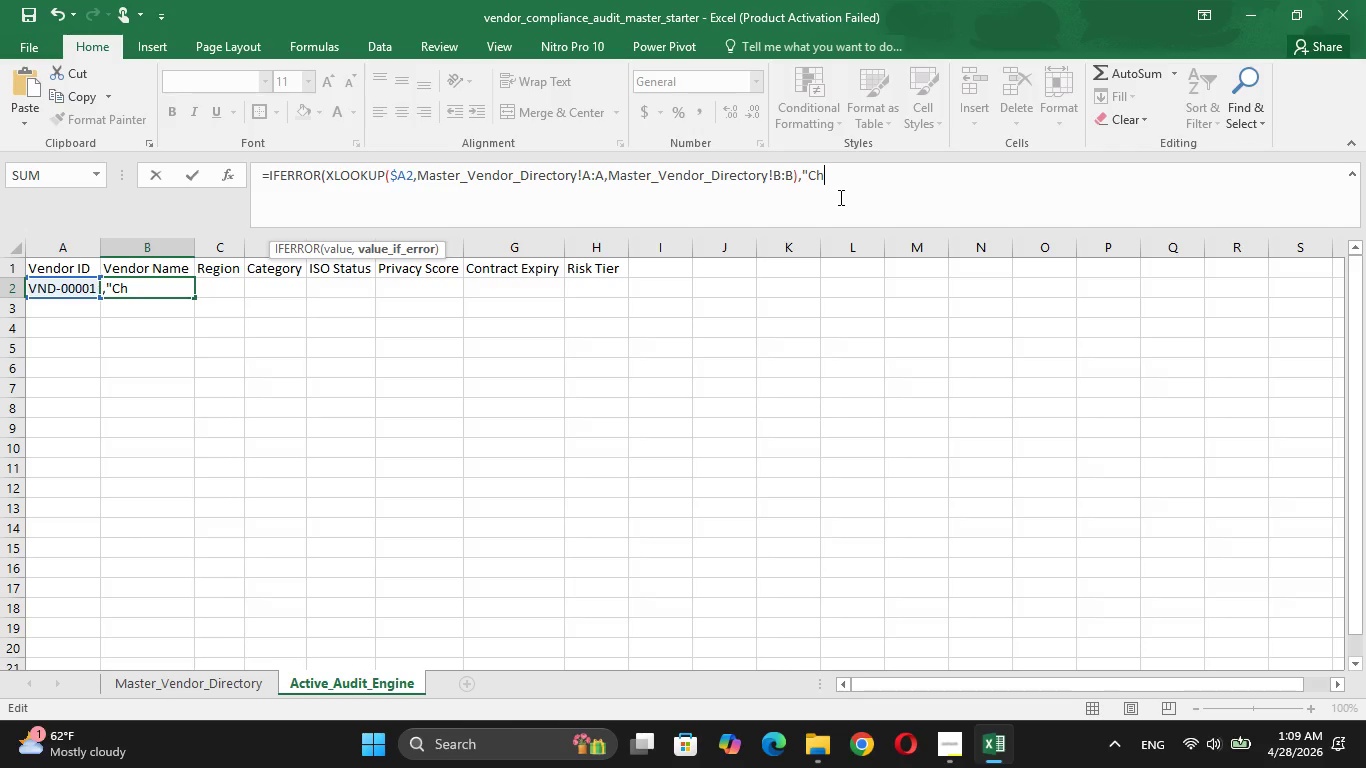 
key(Backspace)
 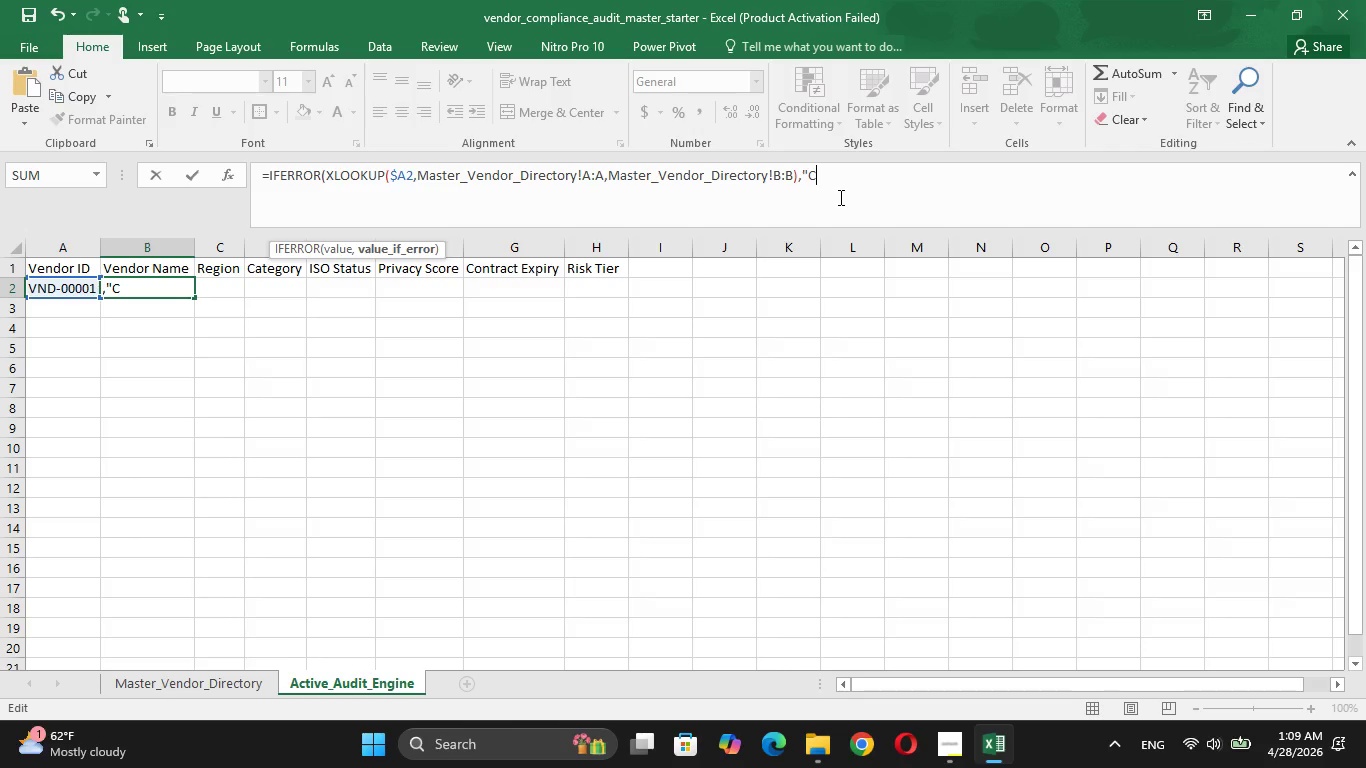 
key(Backspace)
 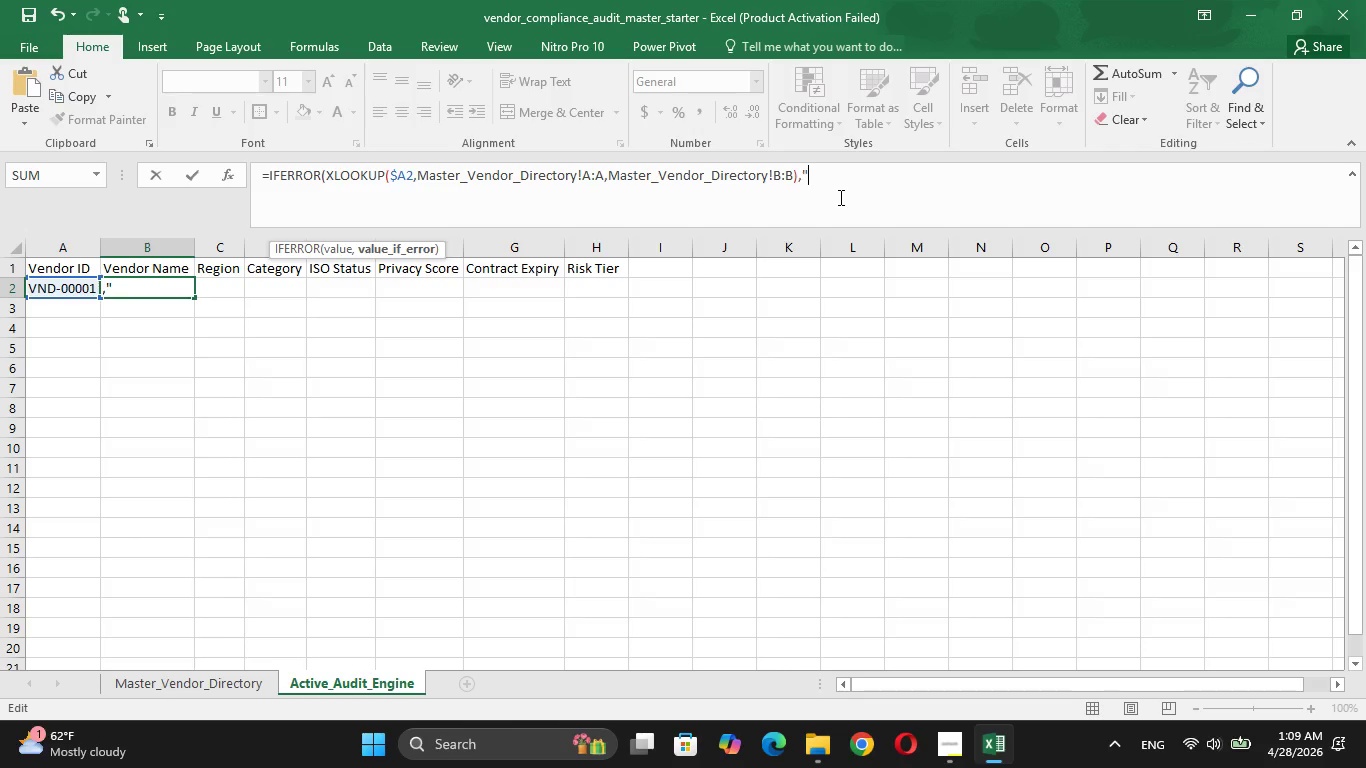 
key(Backspace)
 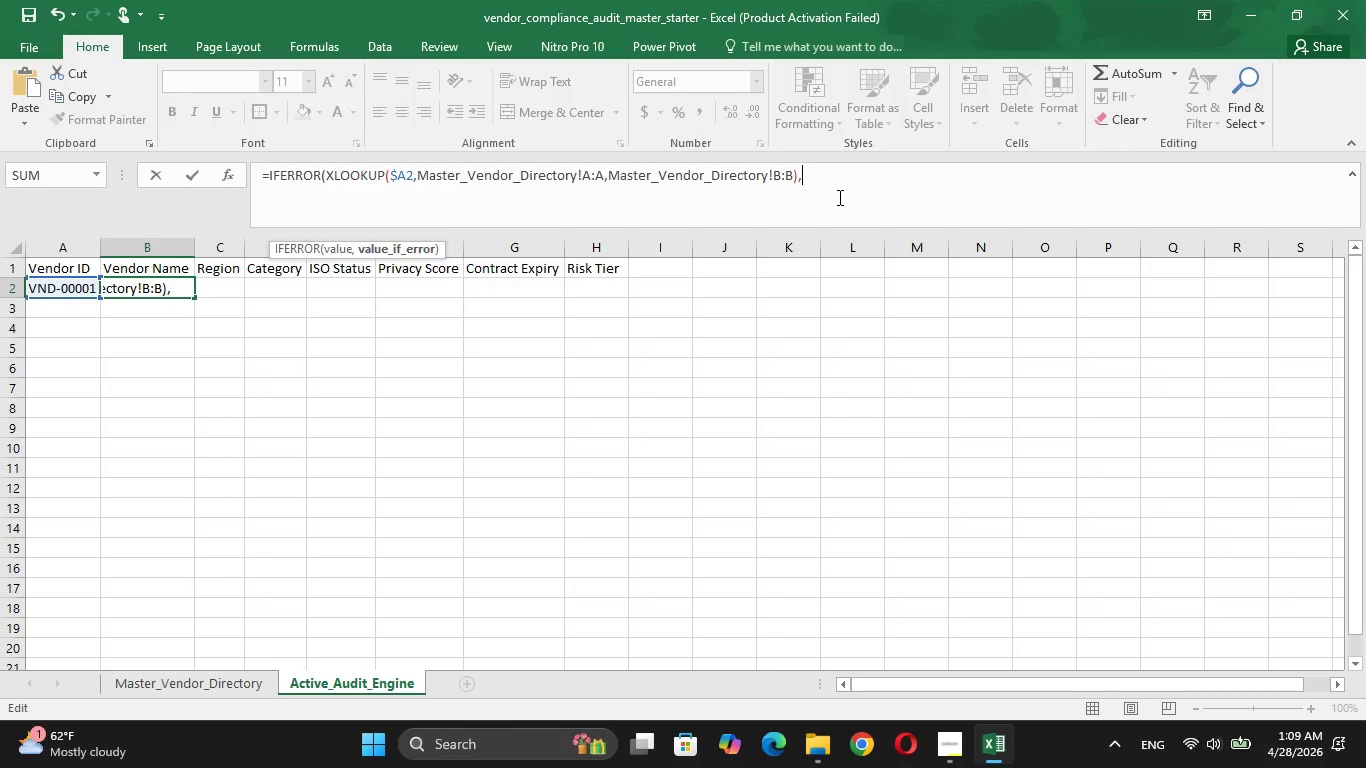 
key(Backspace)
 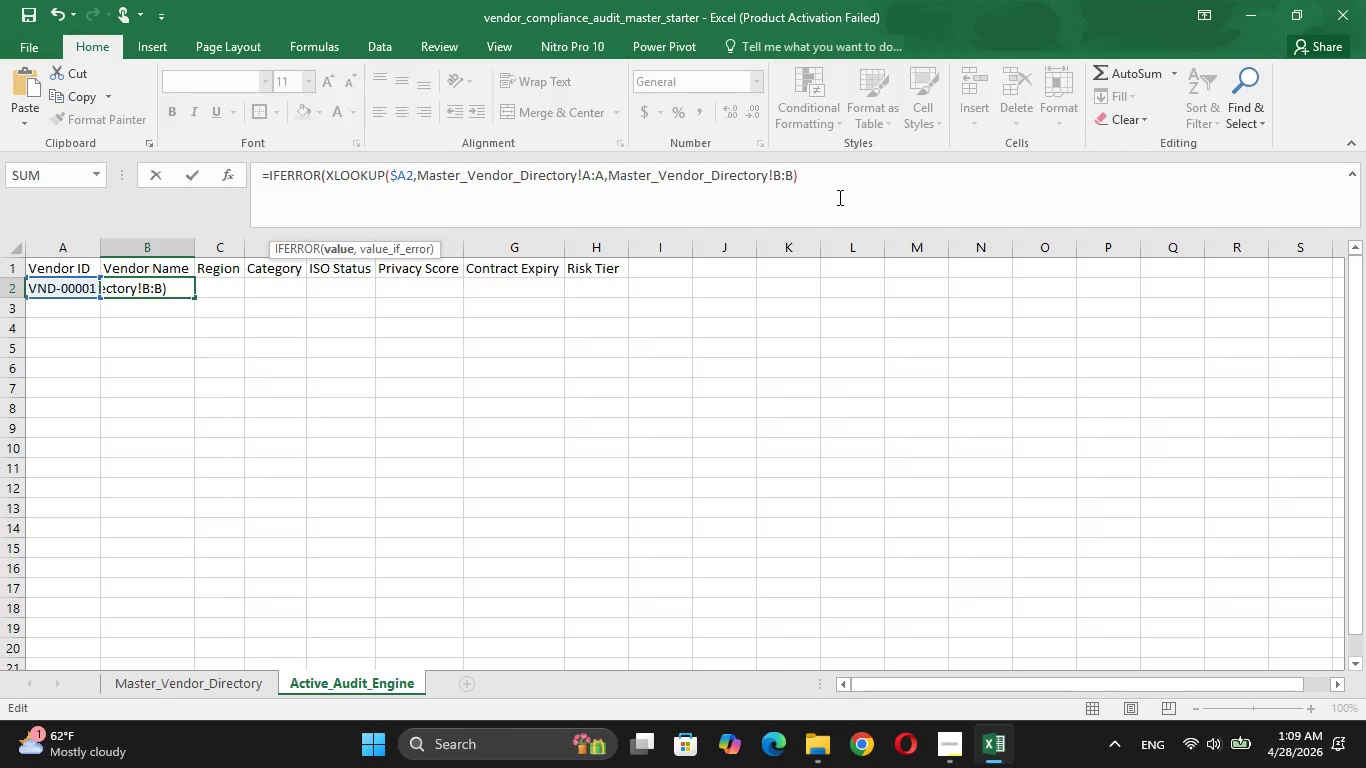 
key(Enter)
 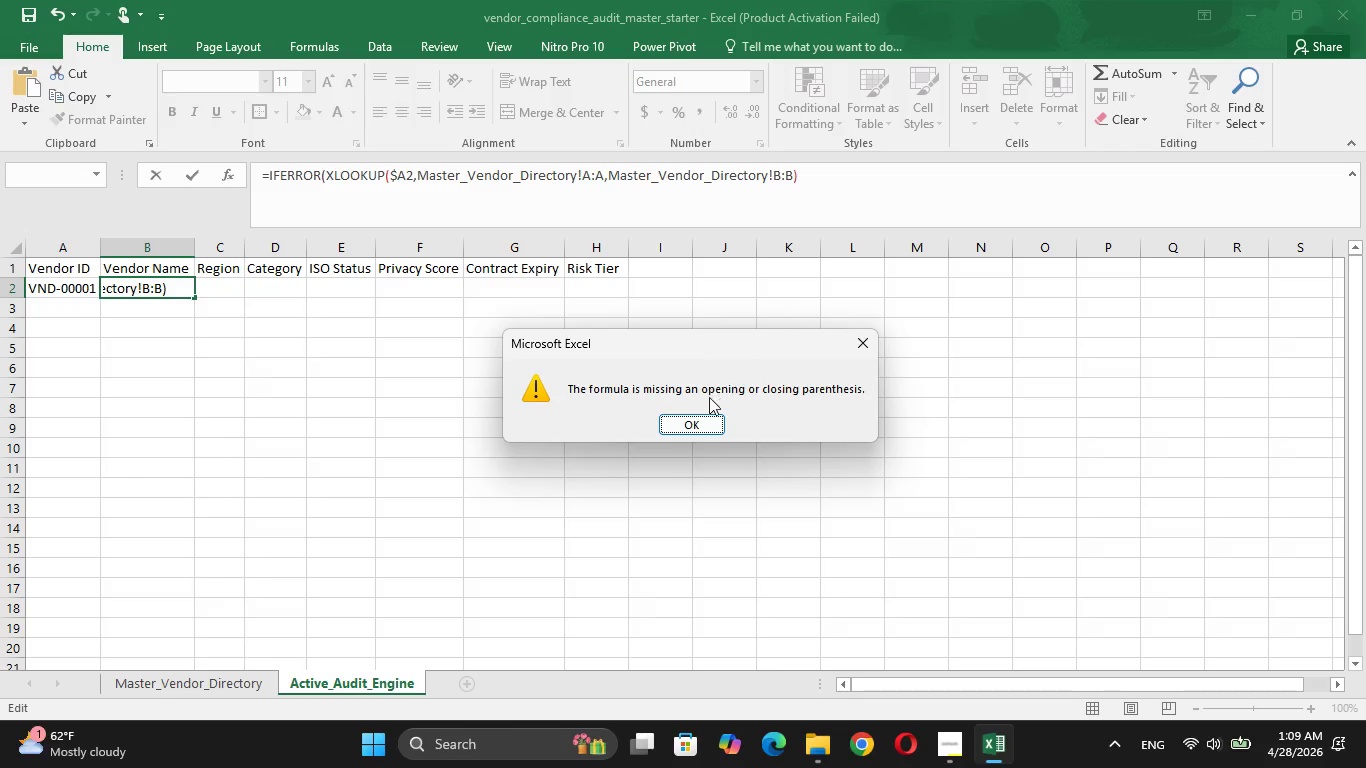 
left_click([707, 418])
 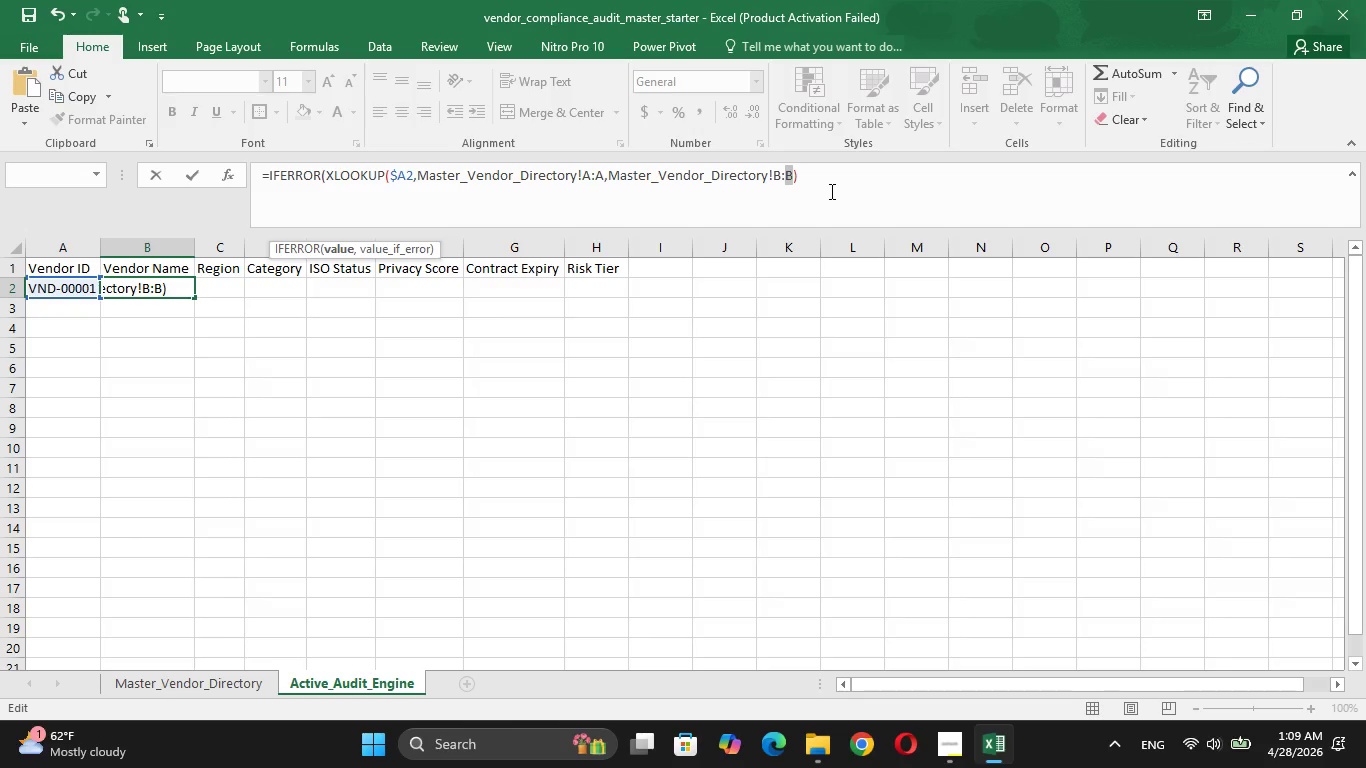 
left_click([831, 178])
 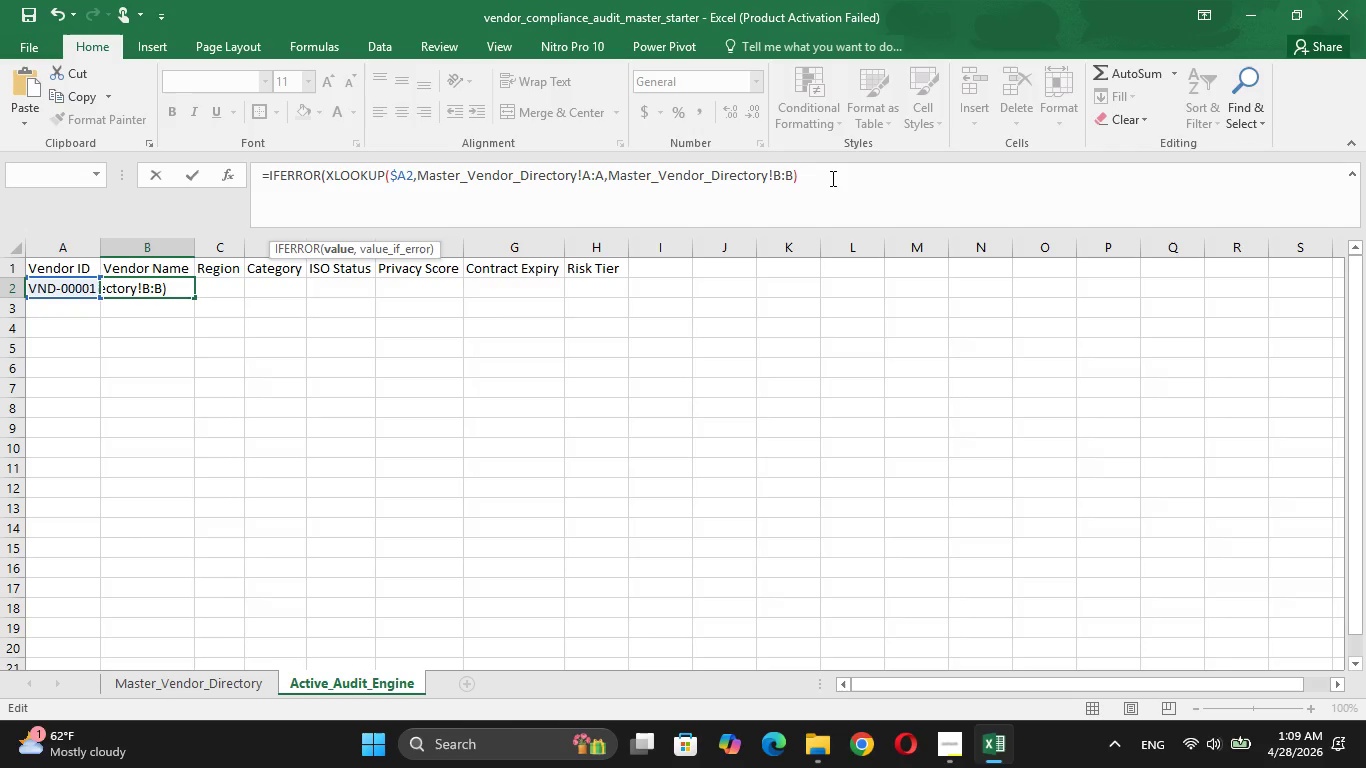 
key(Shift+0)
 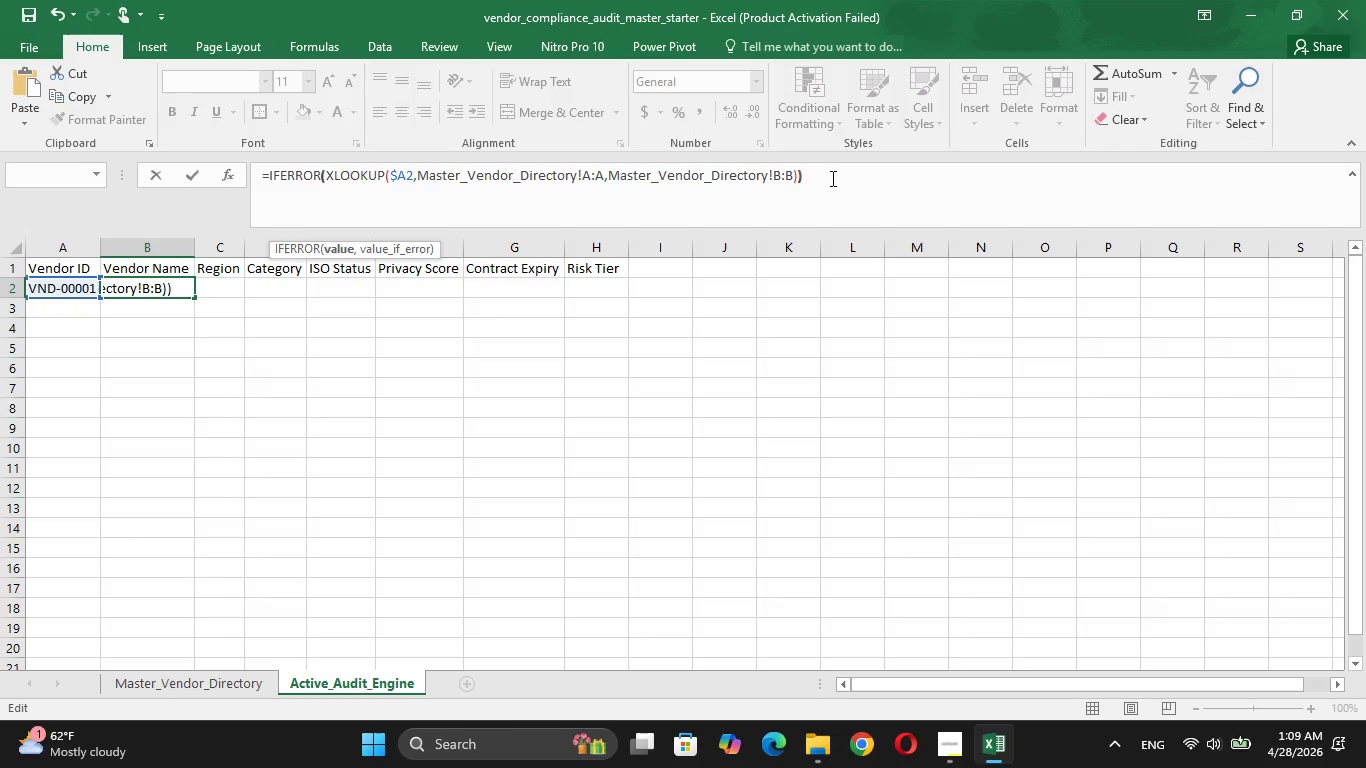 
key(Enter)
 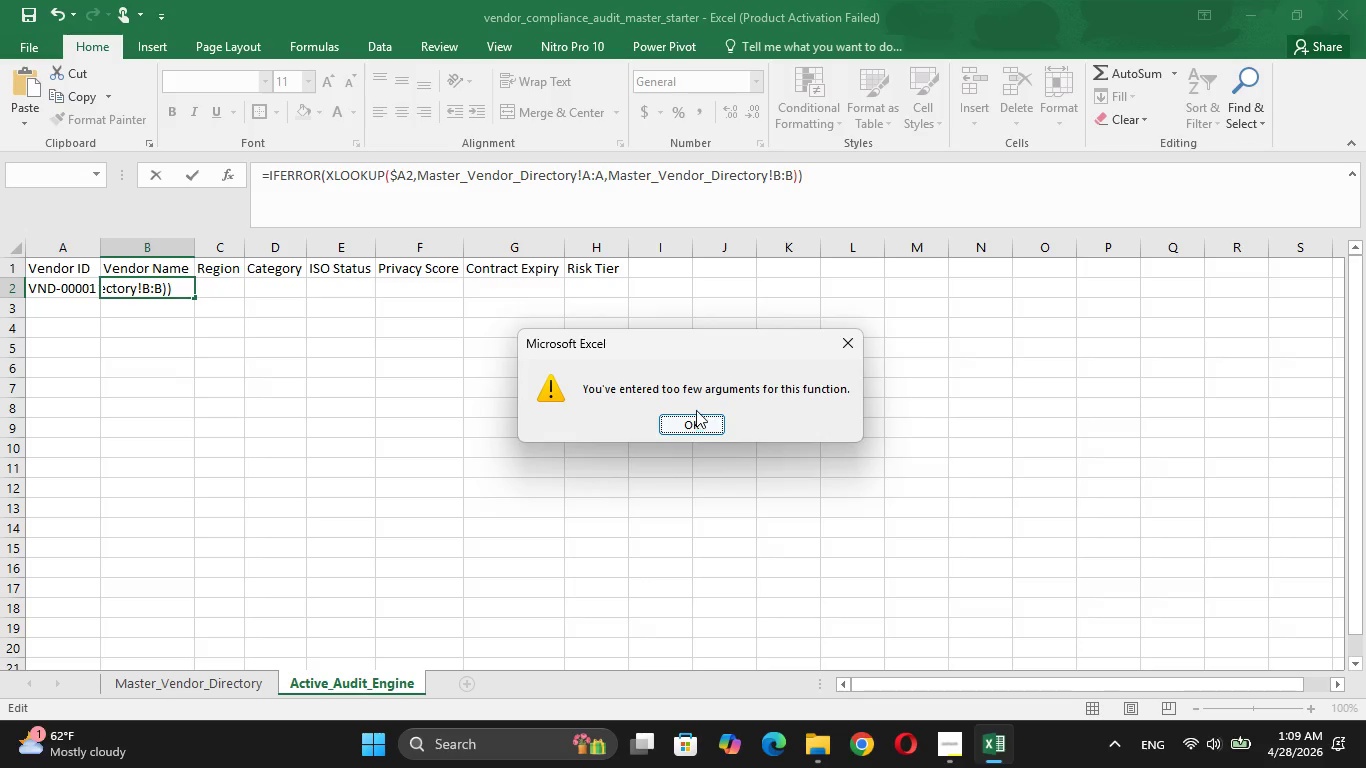 
left_click([704, 419])
 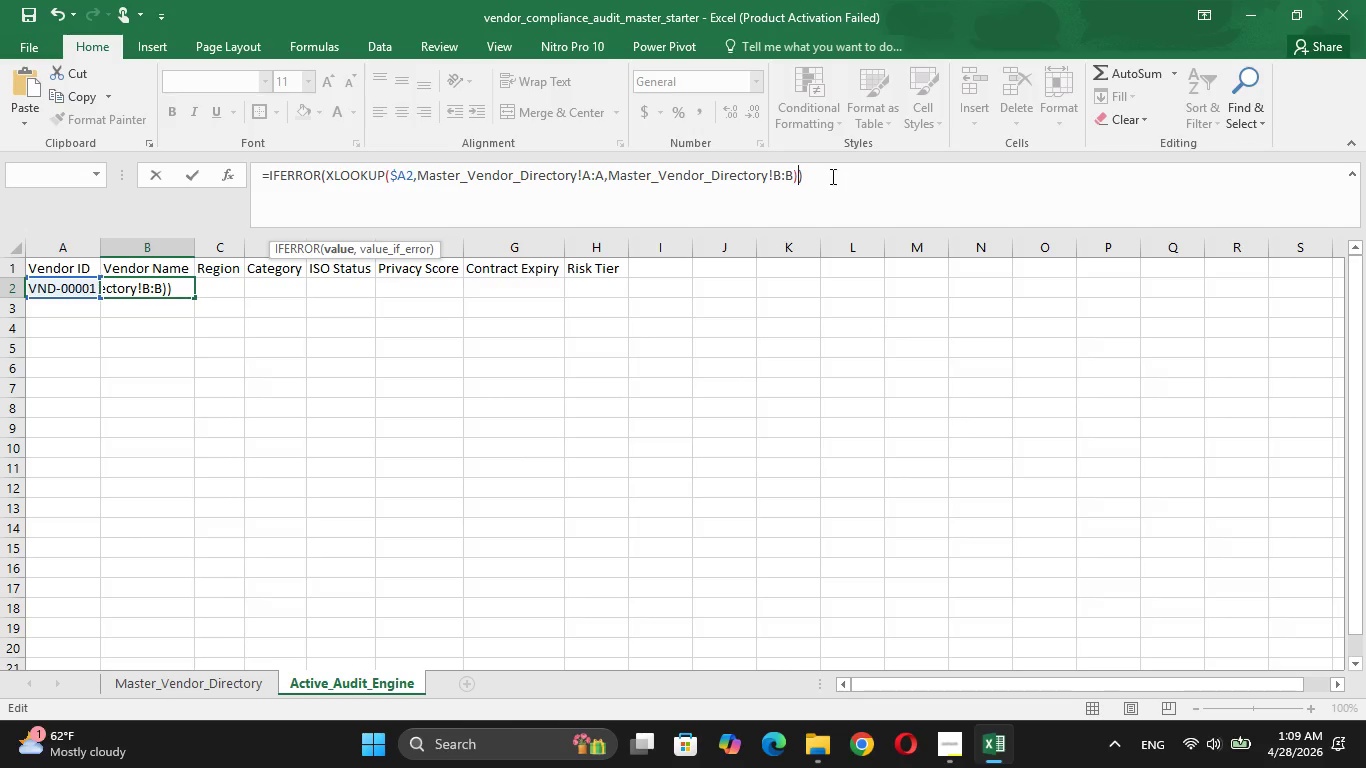 
left_click([829, 170])
 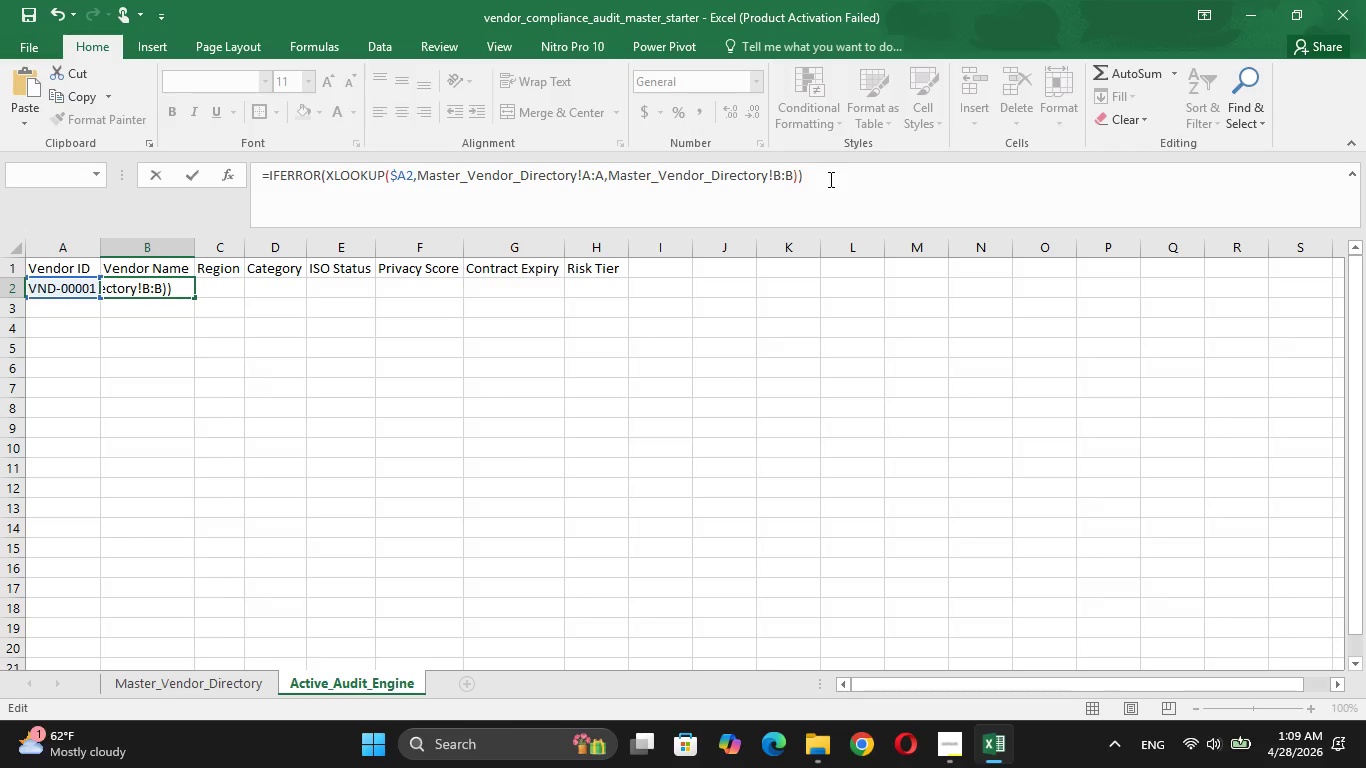 
key(Backspace)
 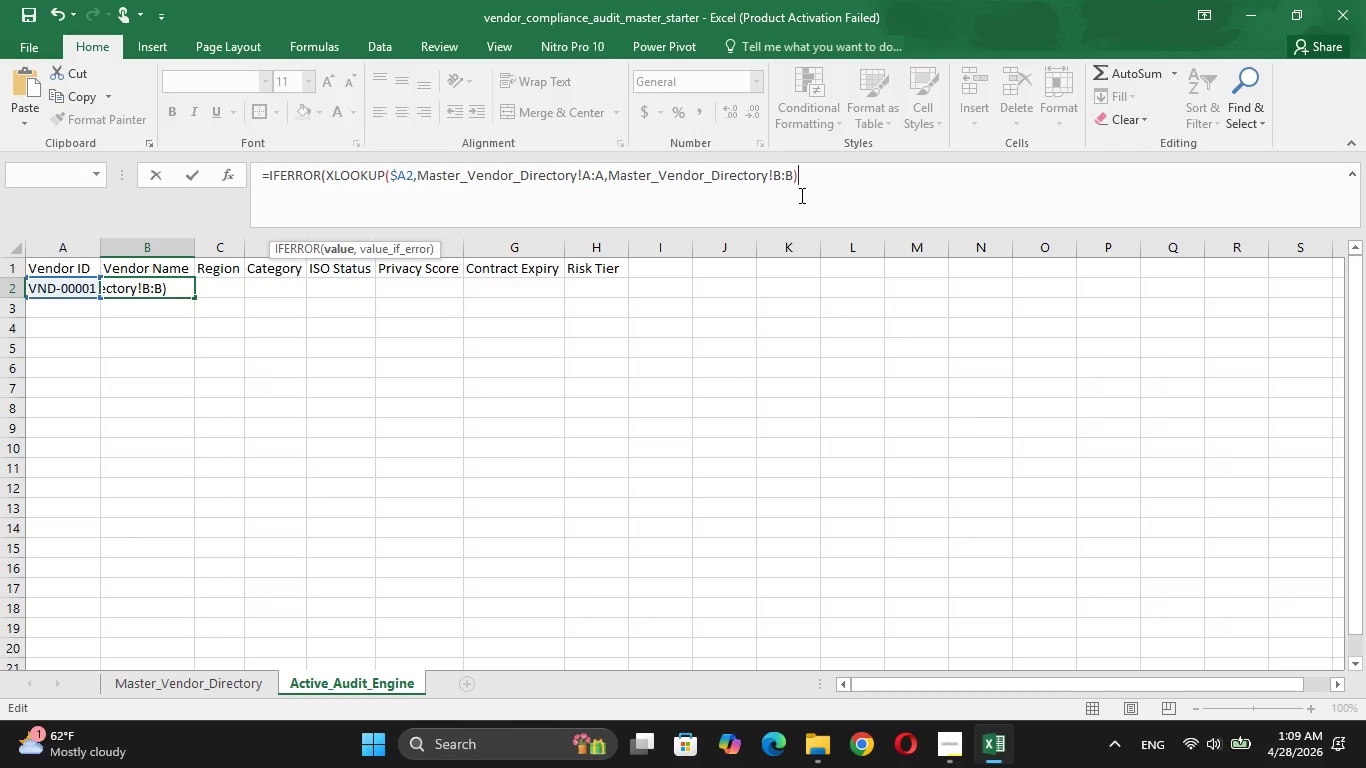 
key(Control+Z)
 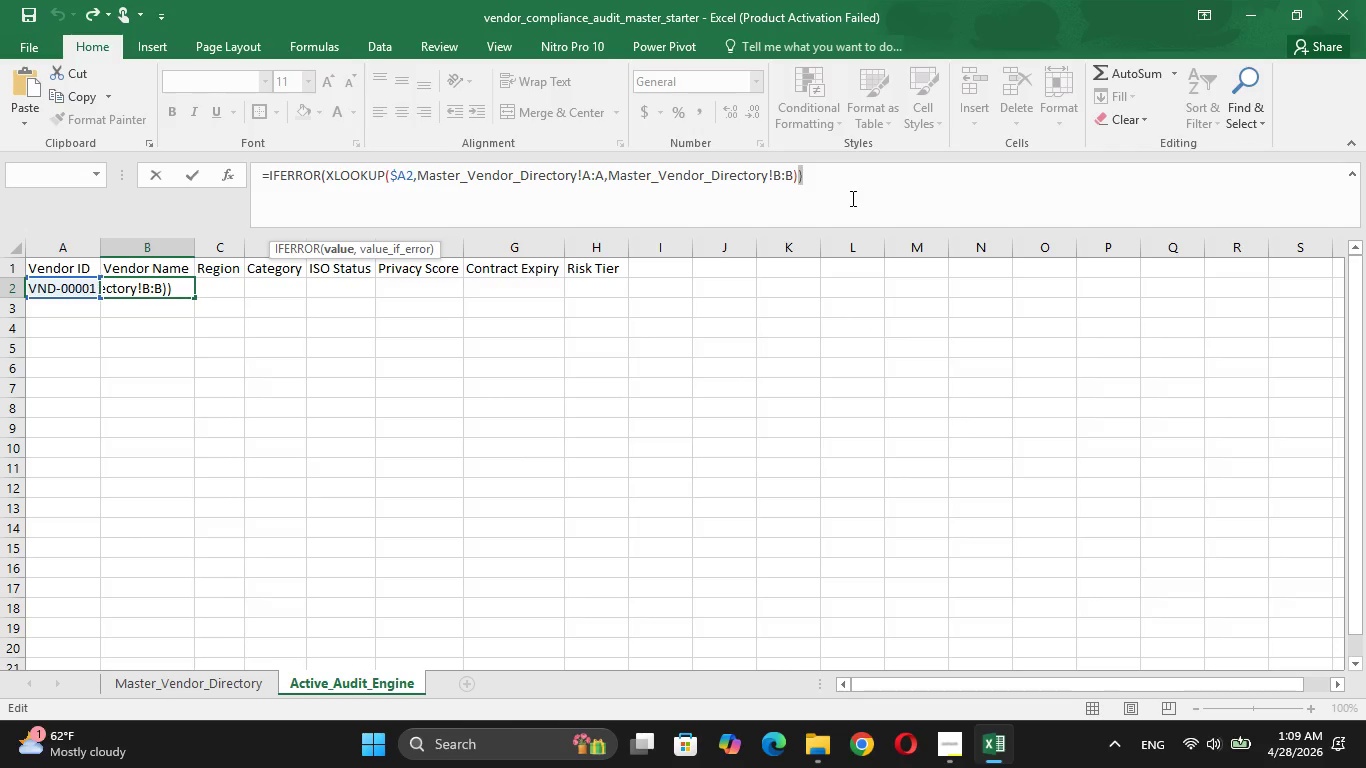 
key(Control+Z)
 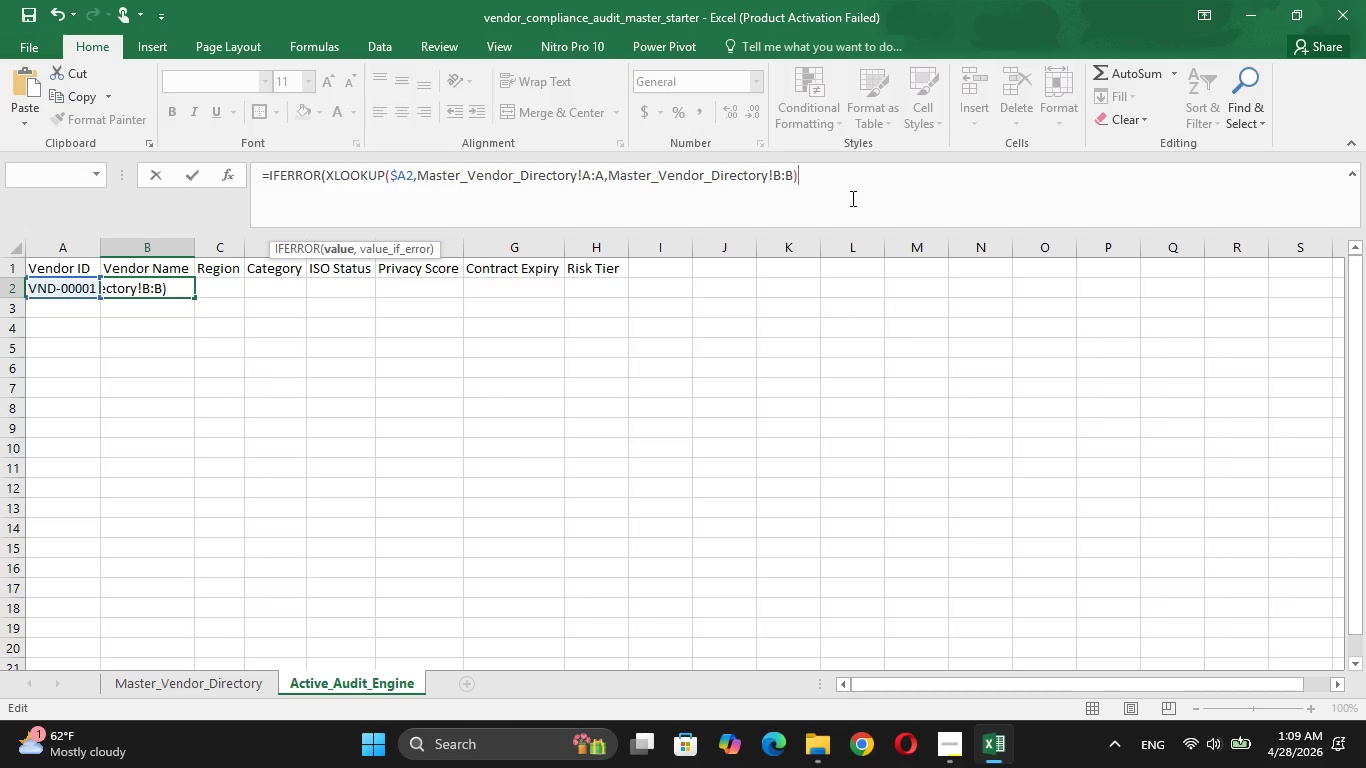 
key(Control+Z)
 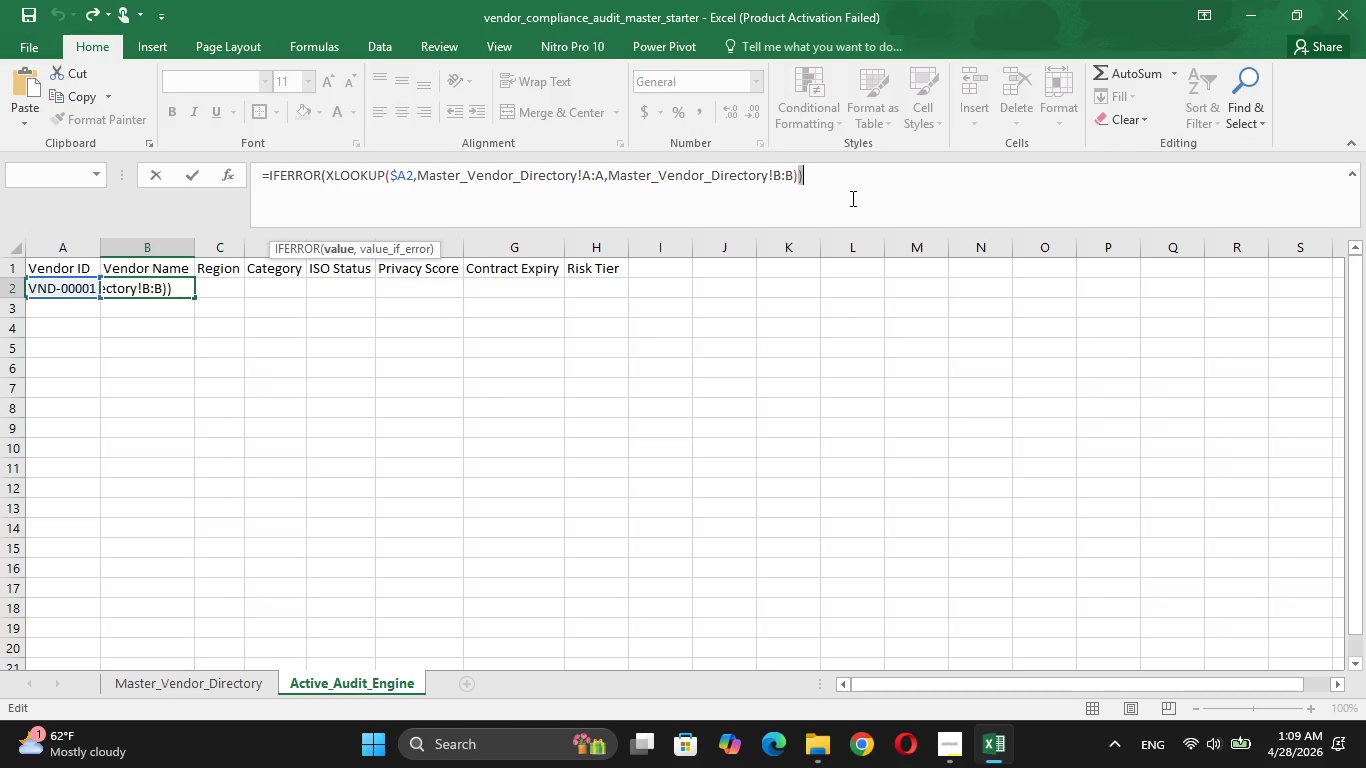 
key(Control+Z)
 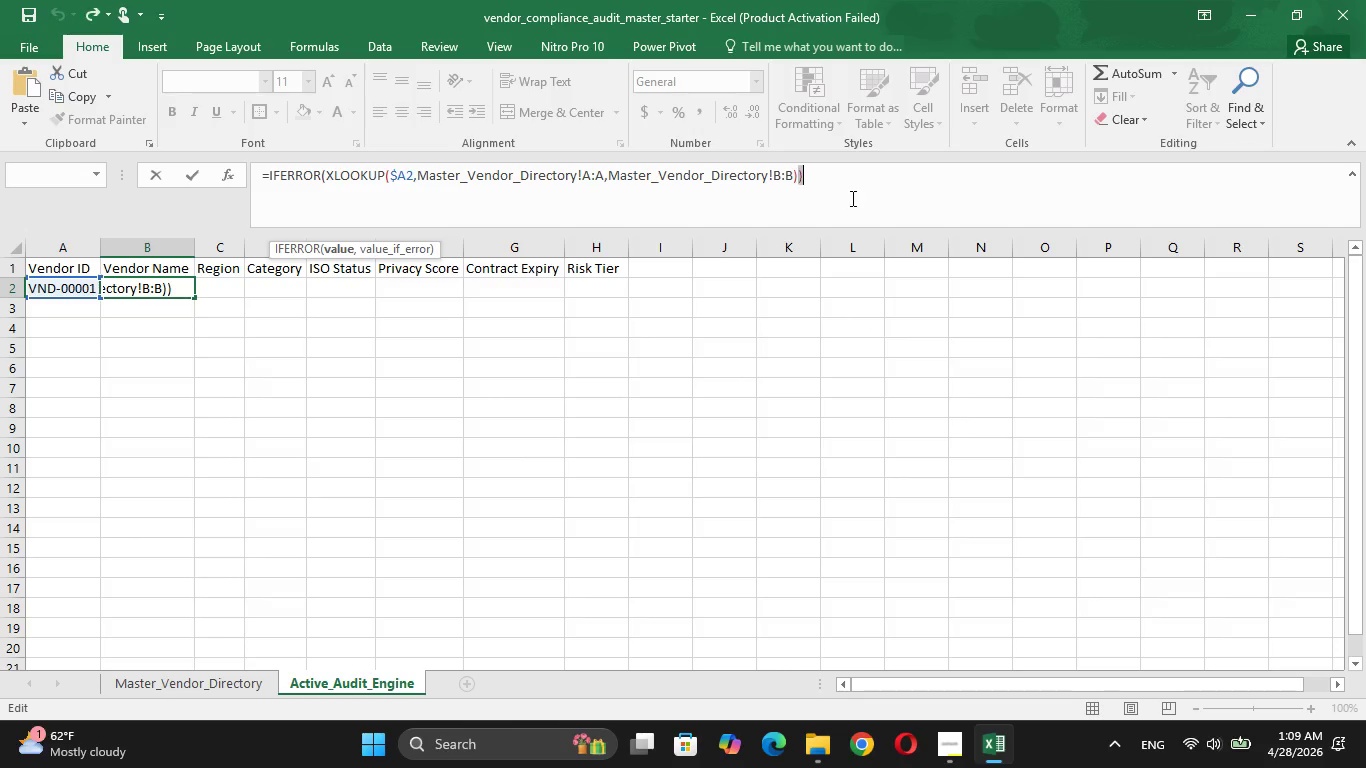 
key(Control+Z)
 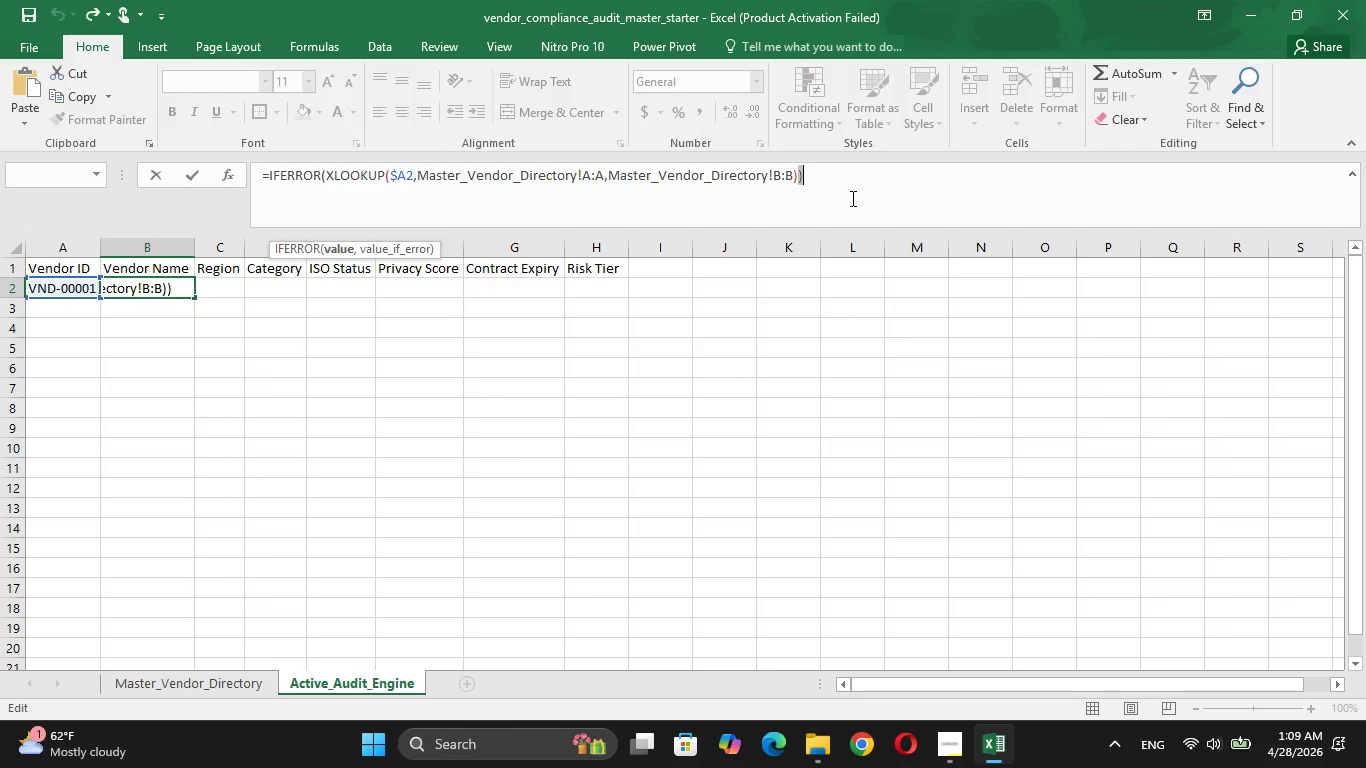 
key(Control+Z)
 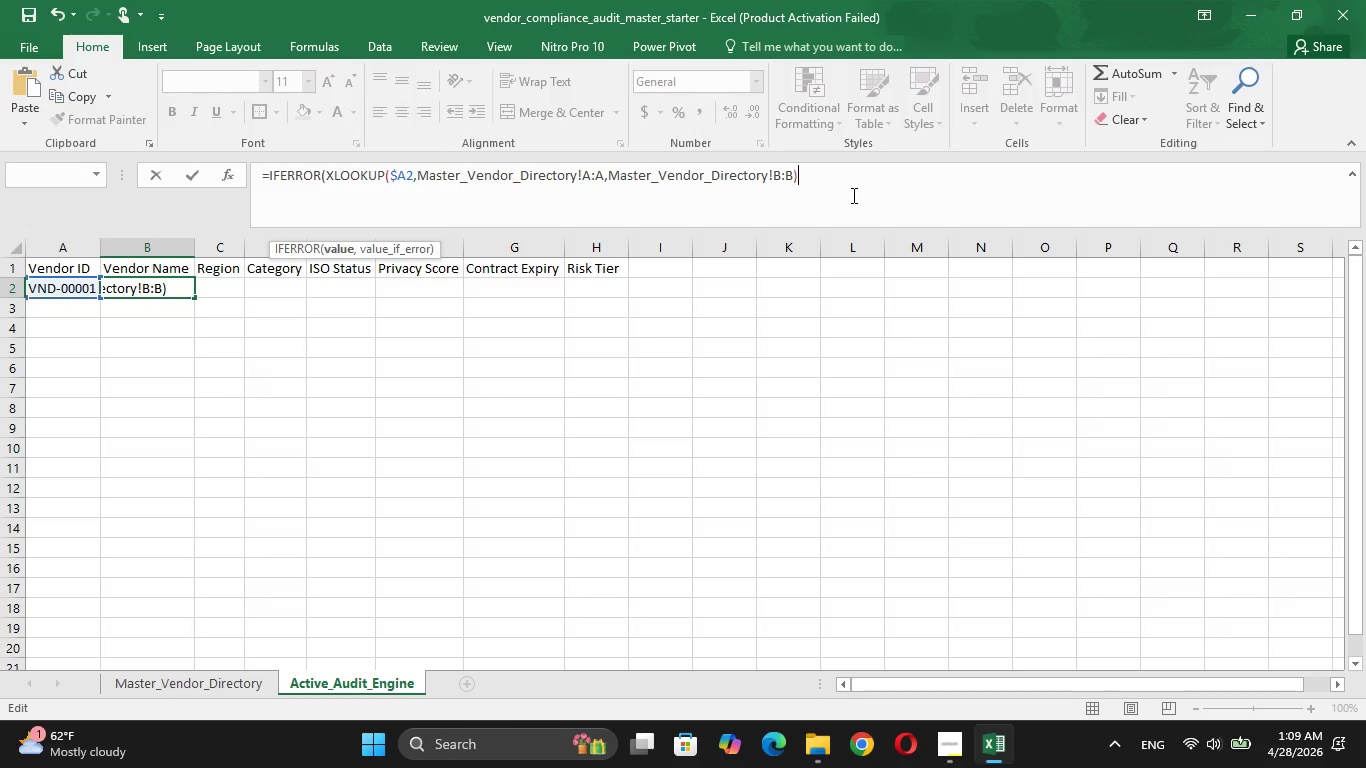 
key(Control+Z)
 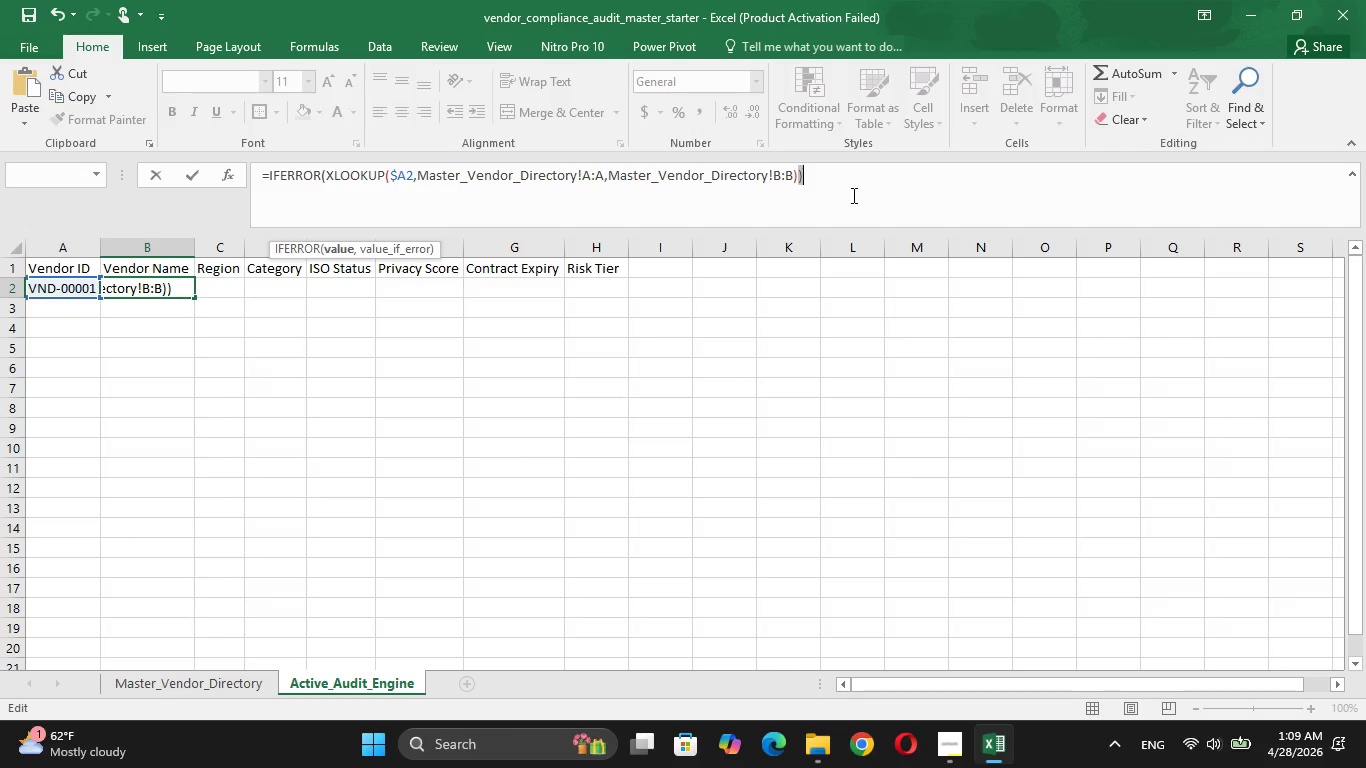 
key(Control+Z)
 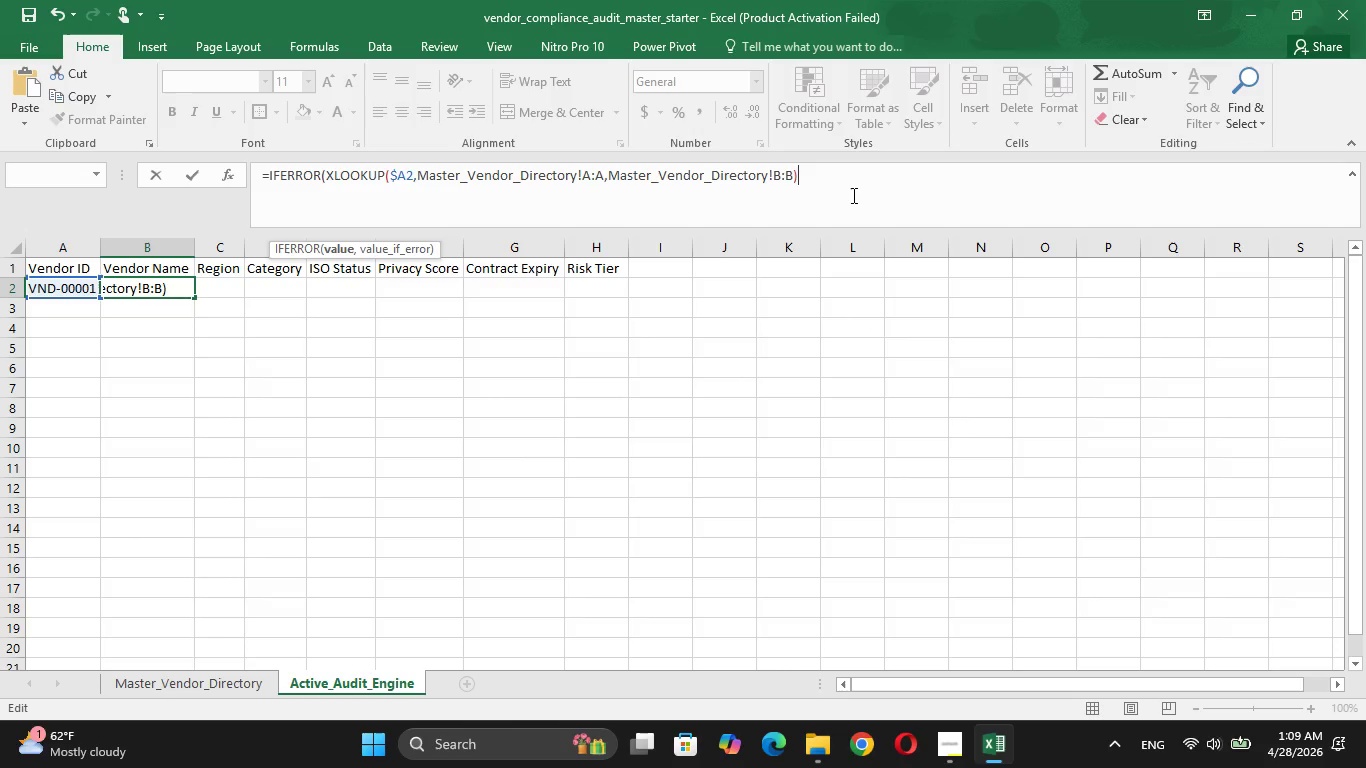 
key(Control+Z)
 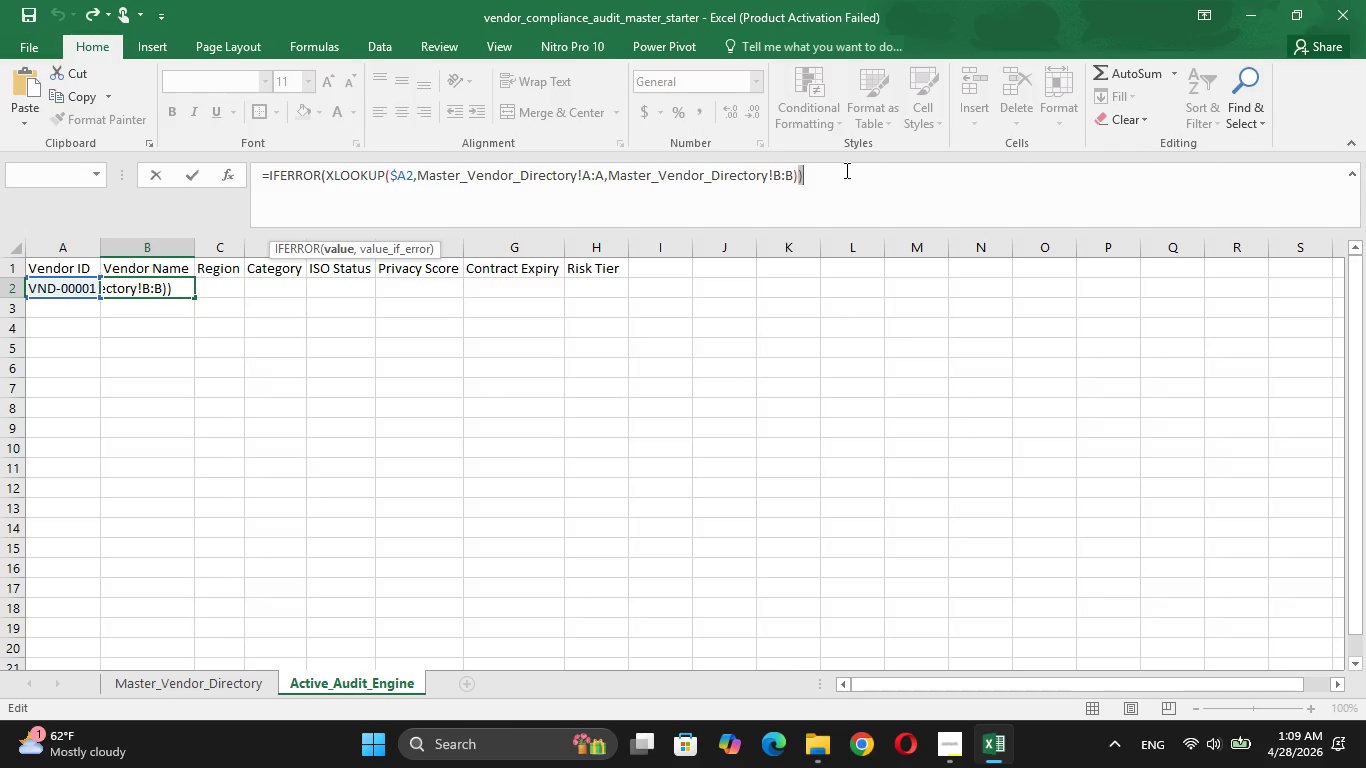 
left_click([845, 170])
 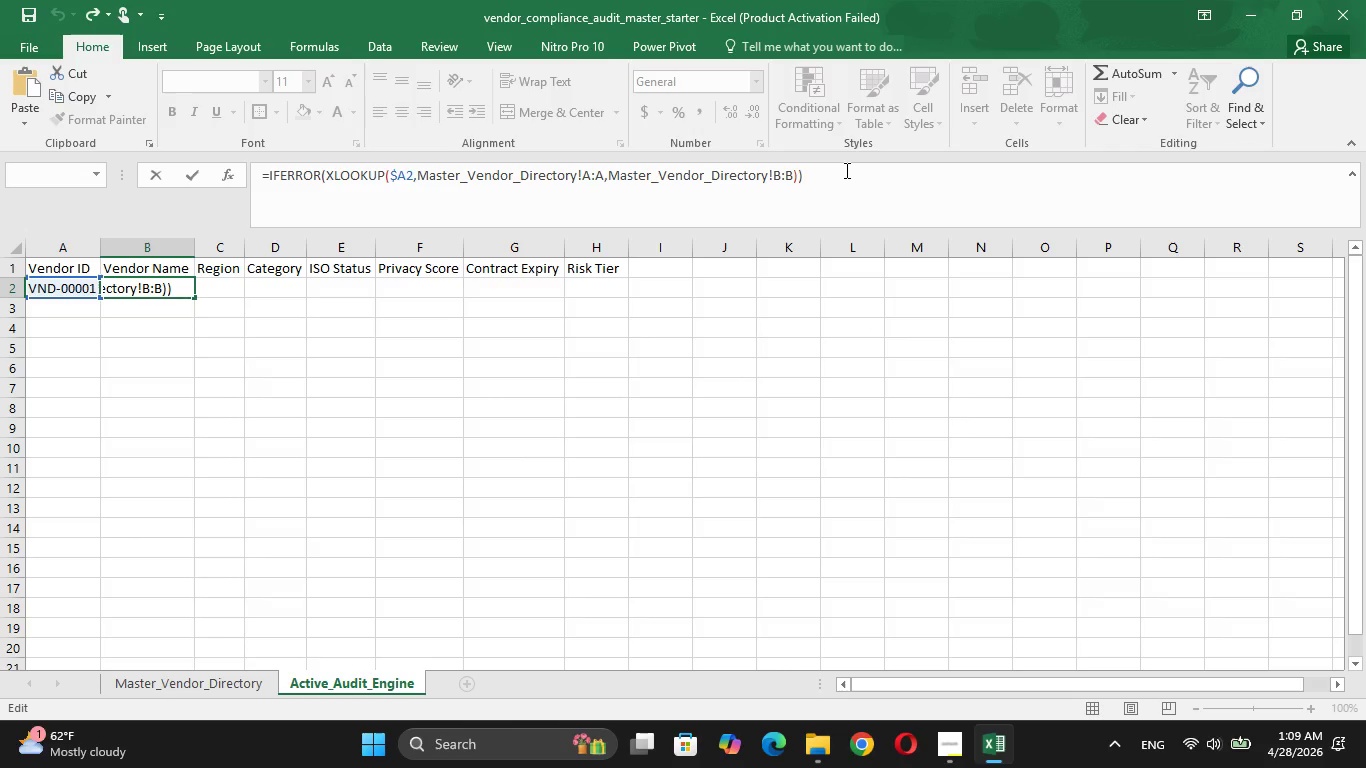 
key(Backspace)
 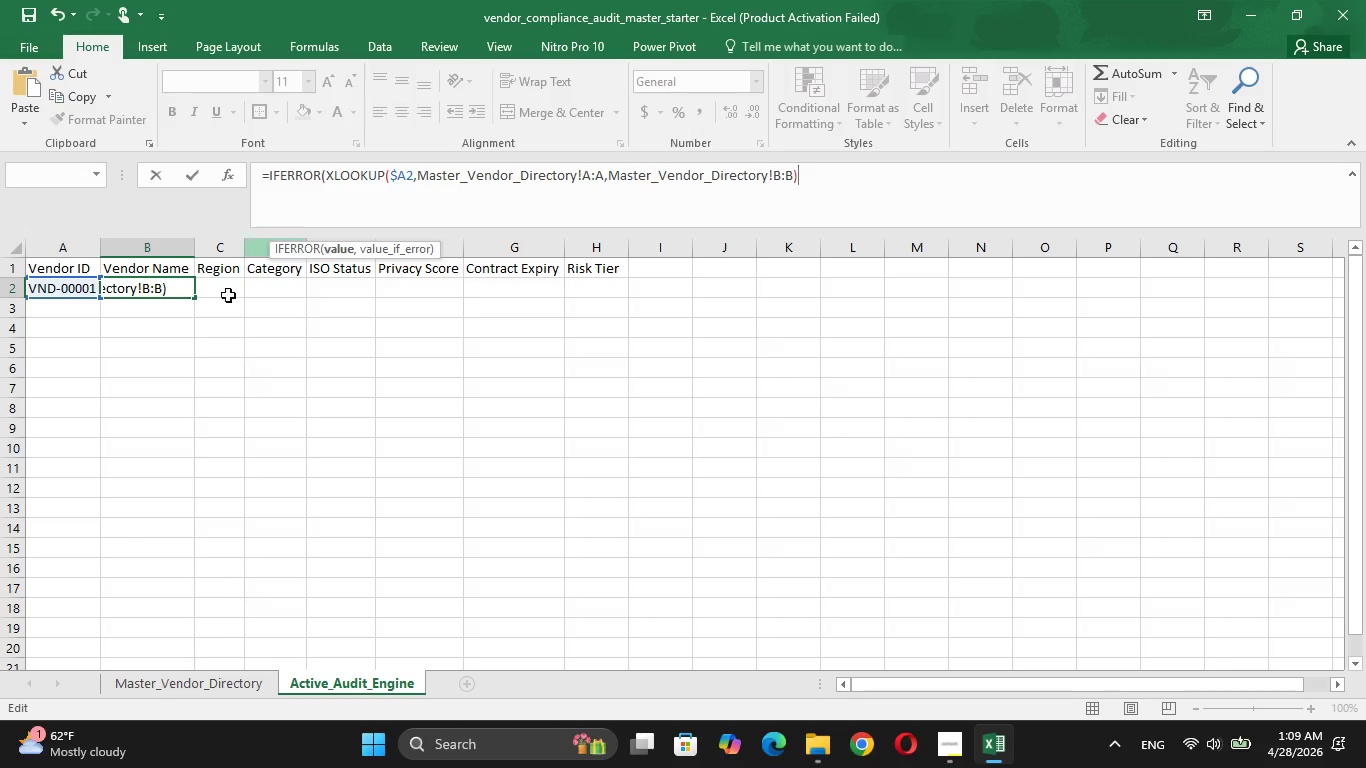 
wait(7.69)
 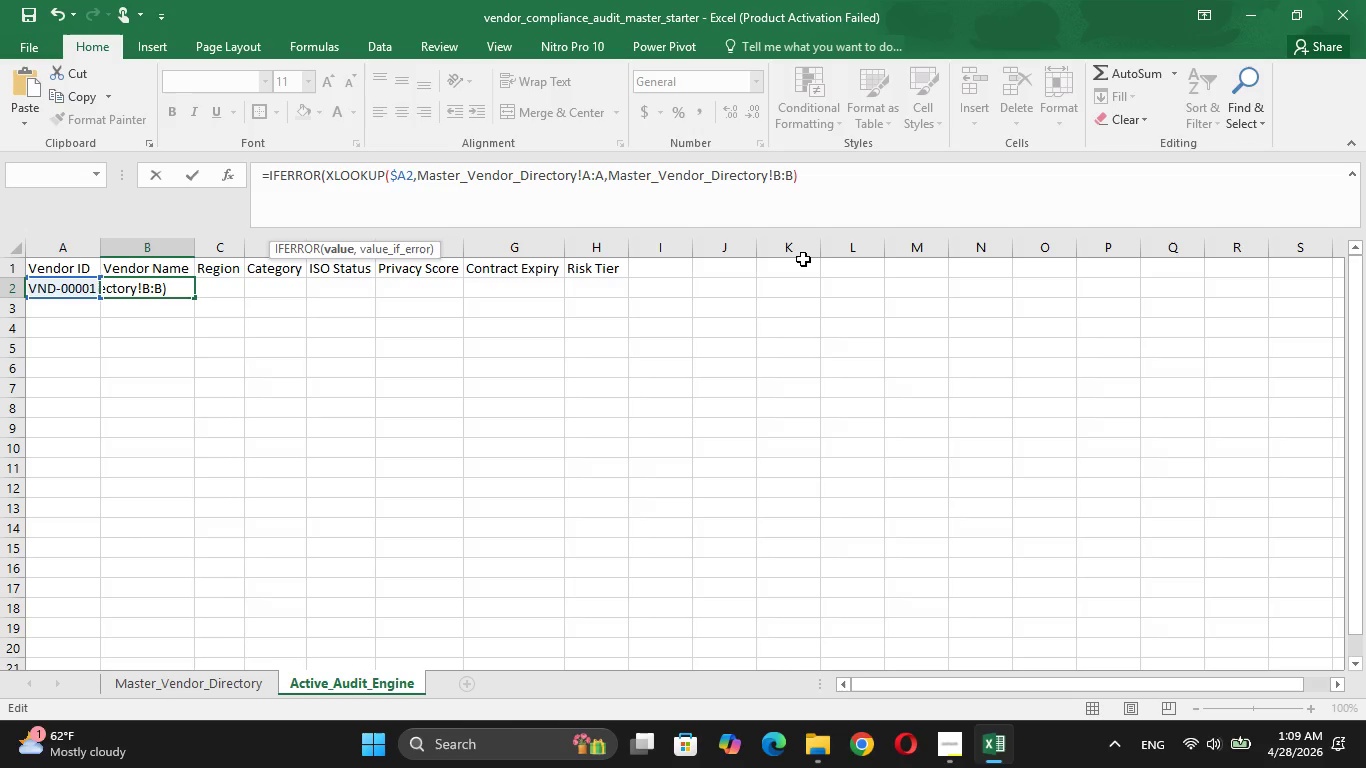 
left_click([814, 172])
 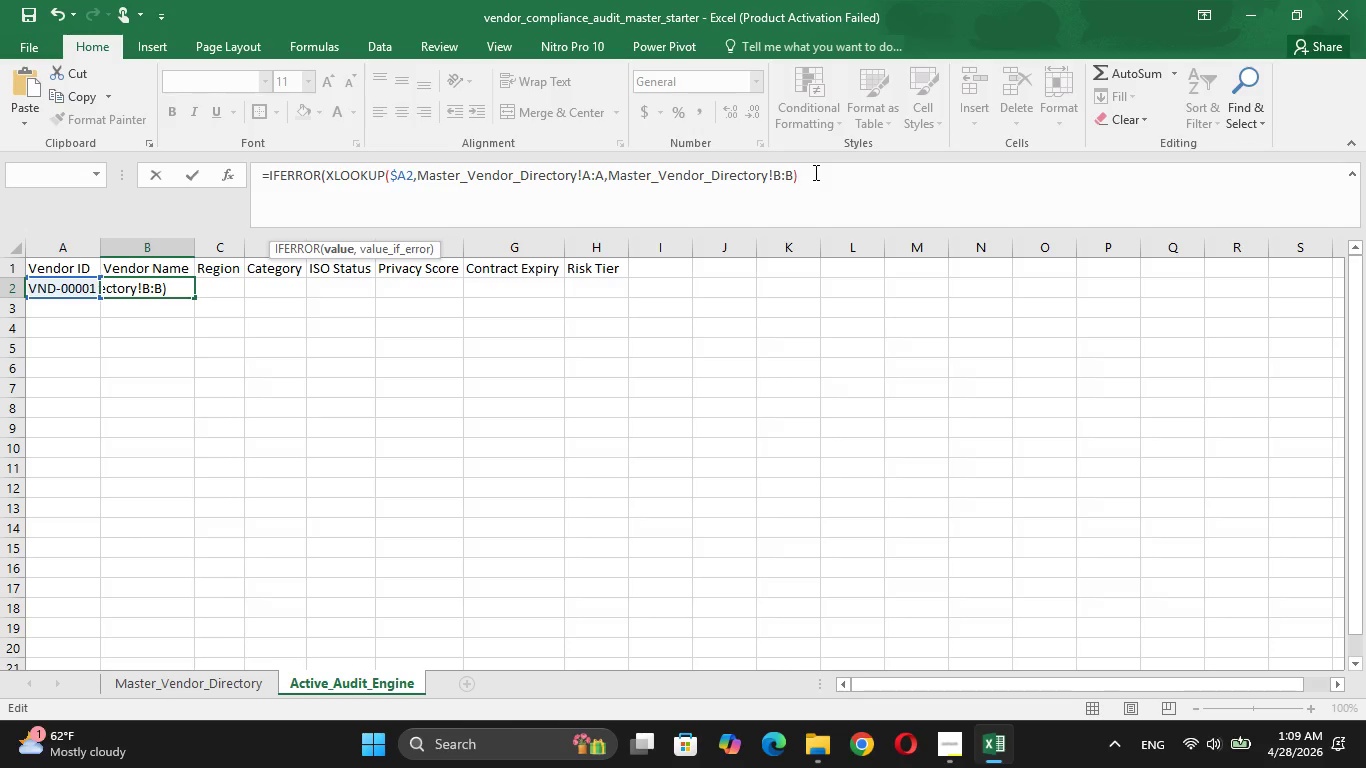 
key(Backspace)
 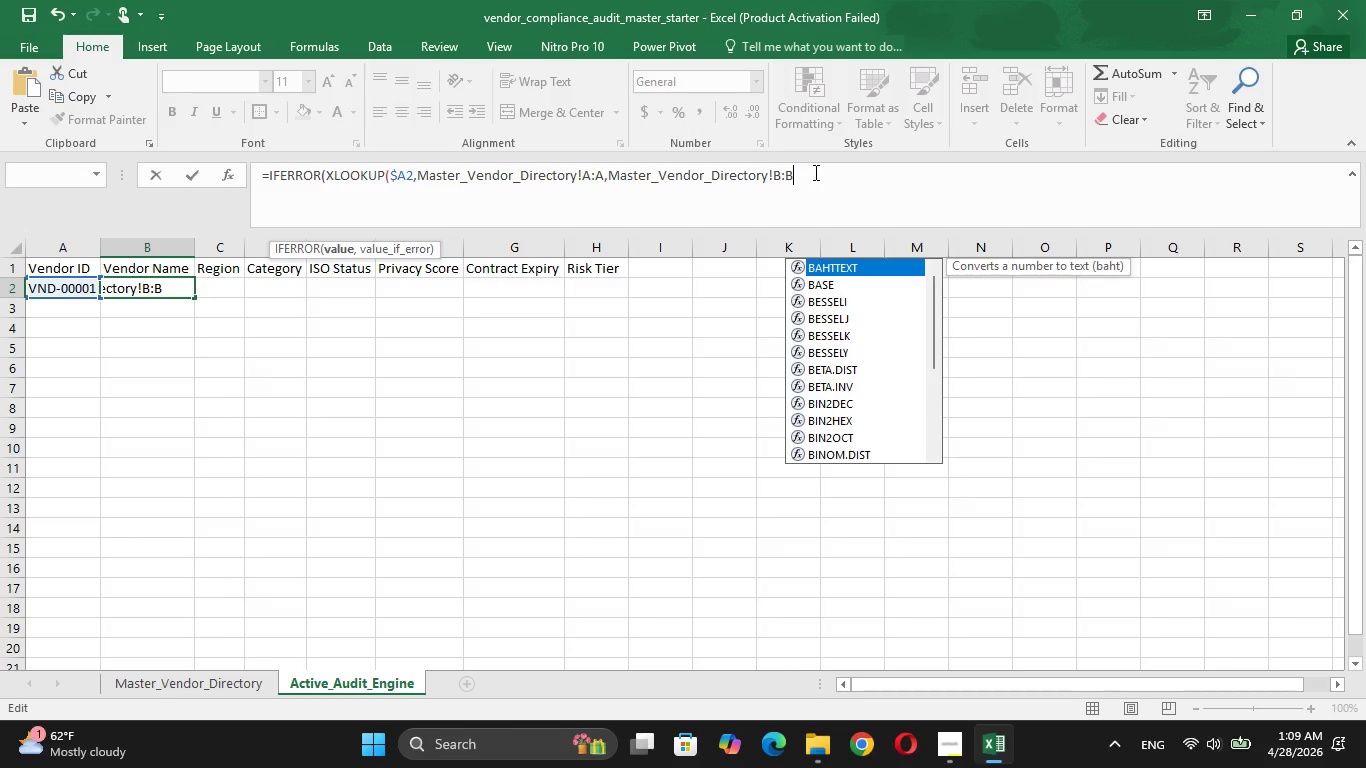 
type(),"Check ID))
 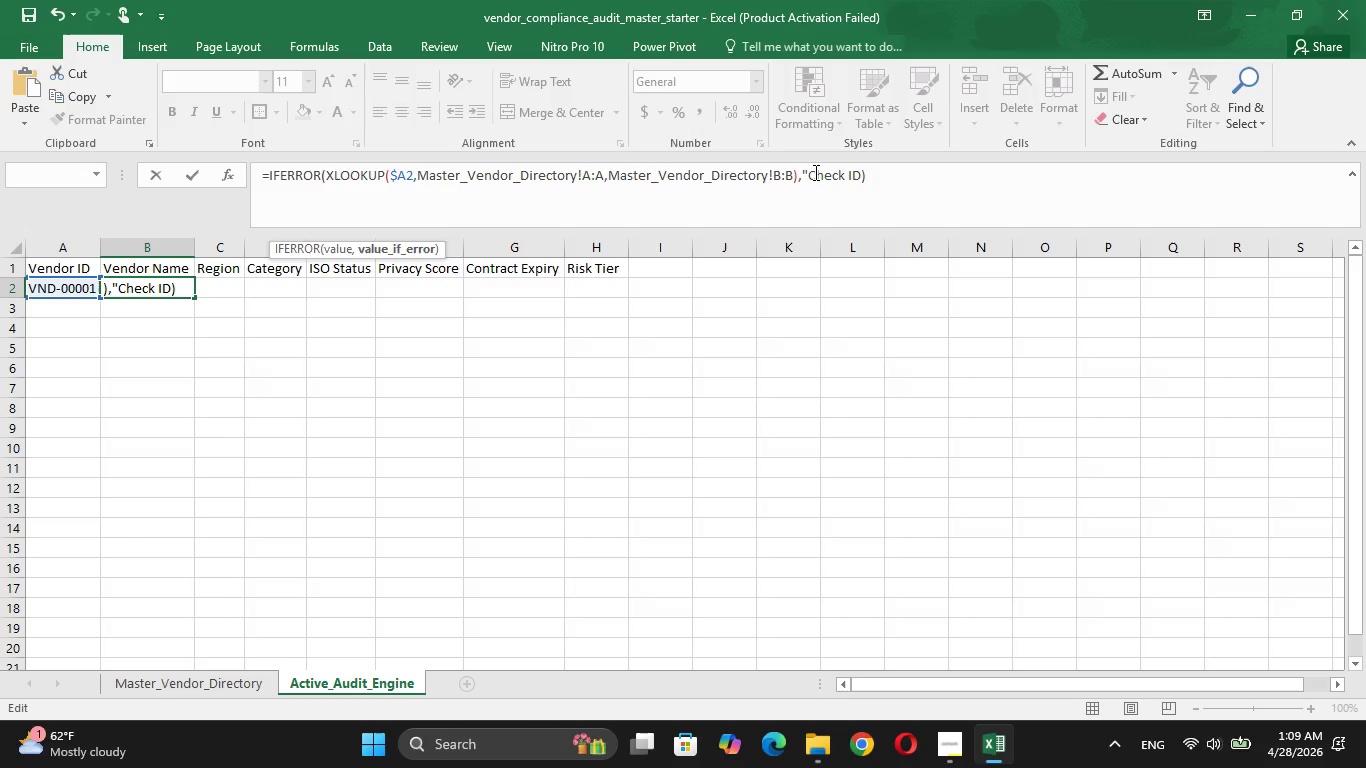 
key(Control+ControlRight)
 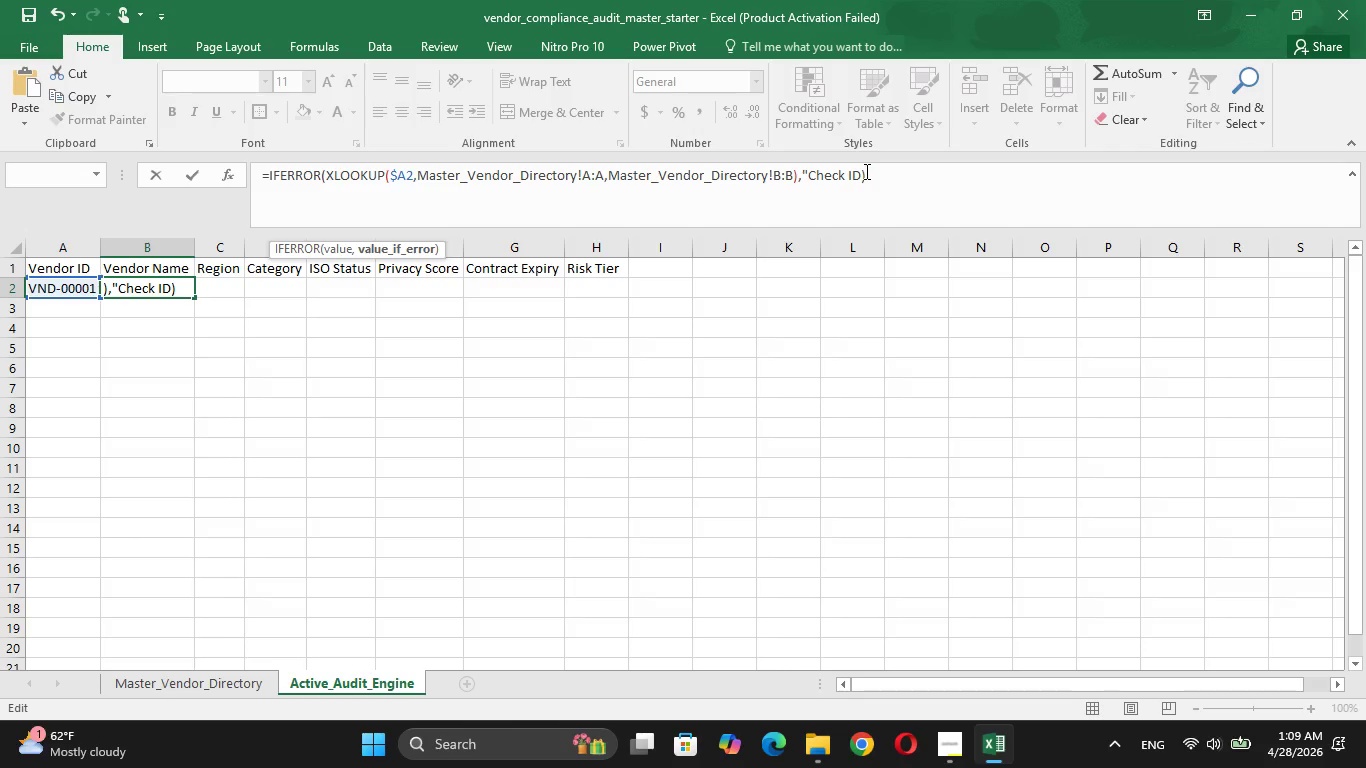 
key(ArrowLeft)
 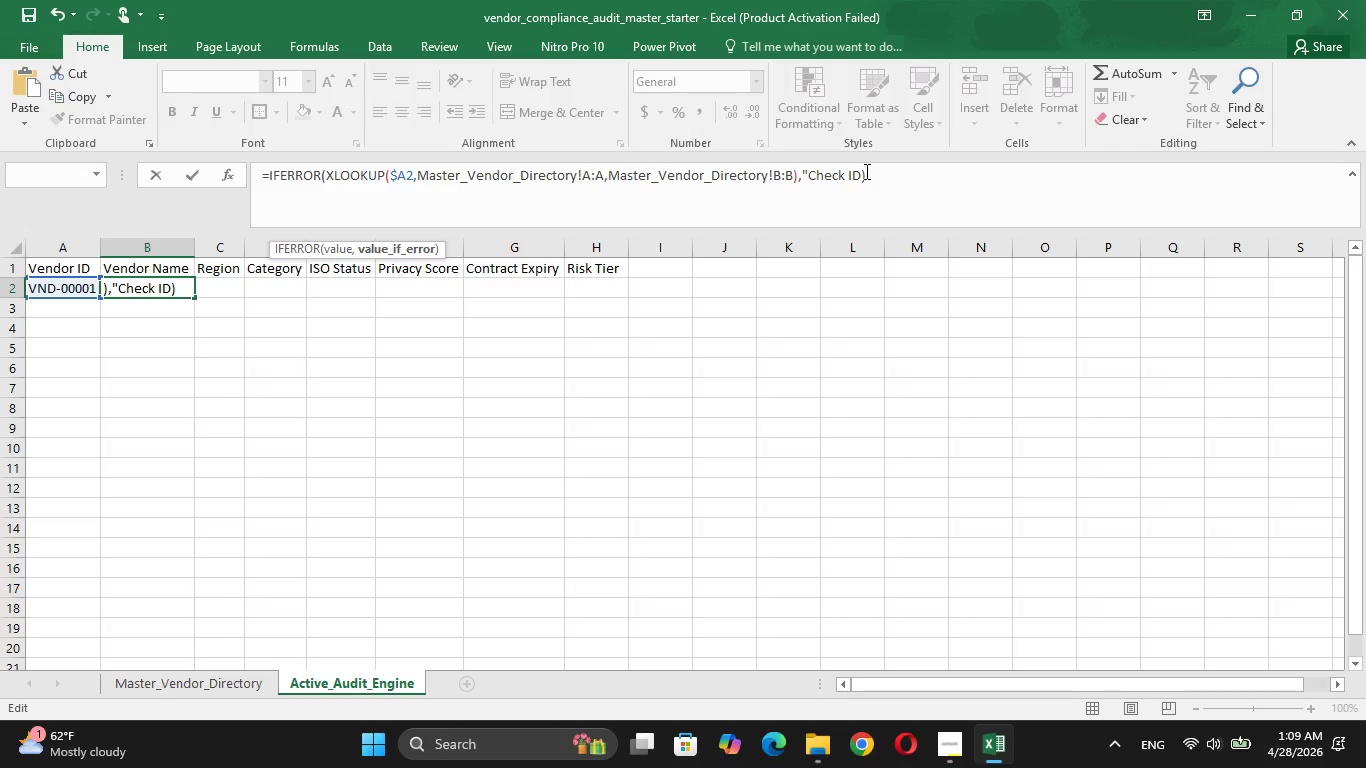 
key(Shift+Quote)
 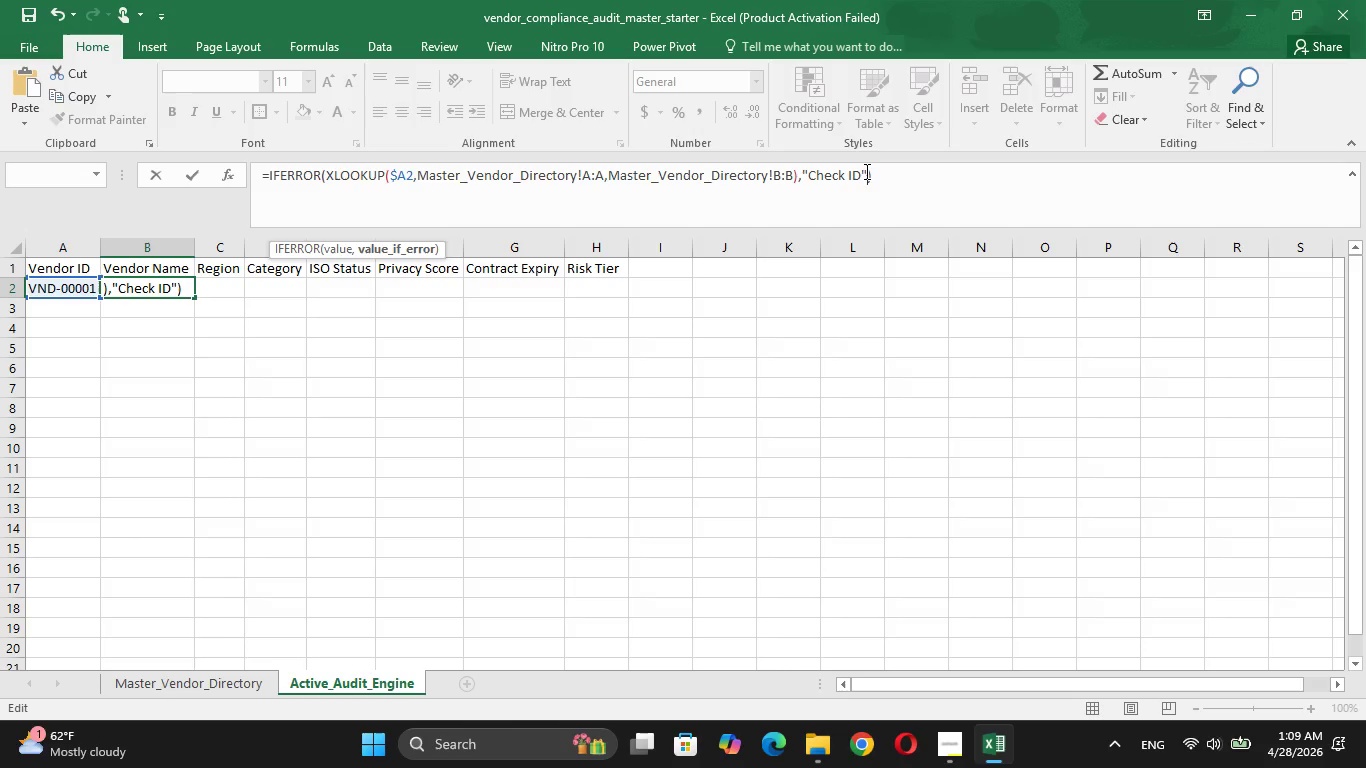 
key(ArrowRight)
 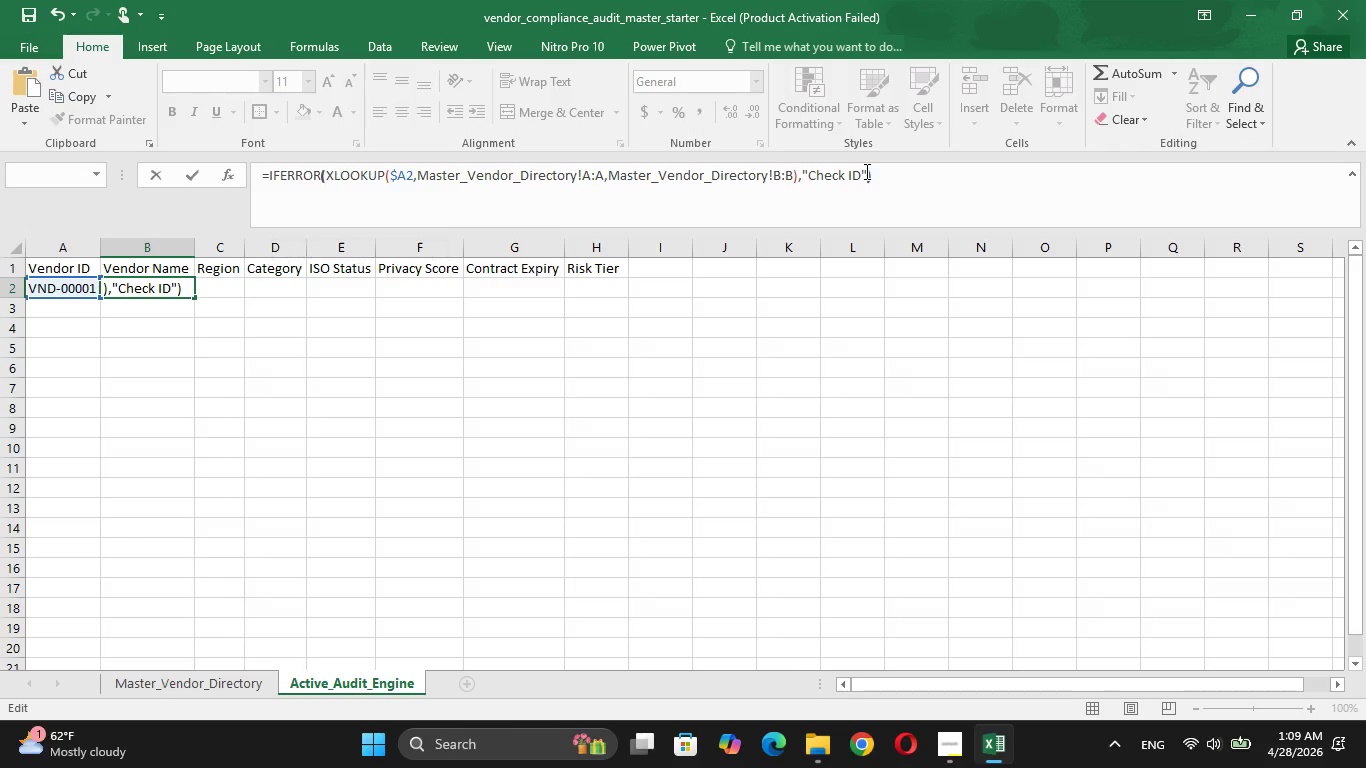 
key(ArrowRight)
 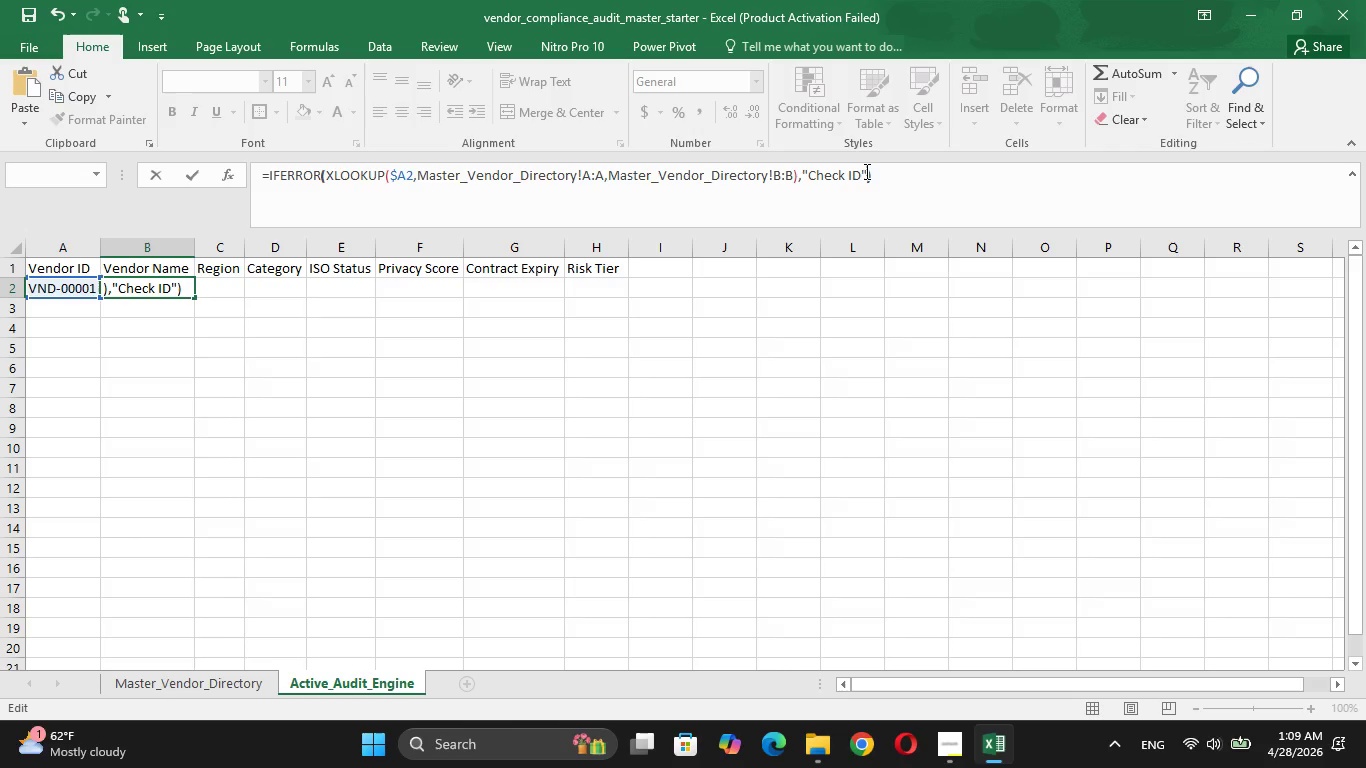 
key(Enter)
 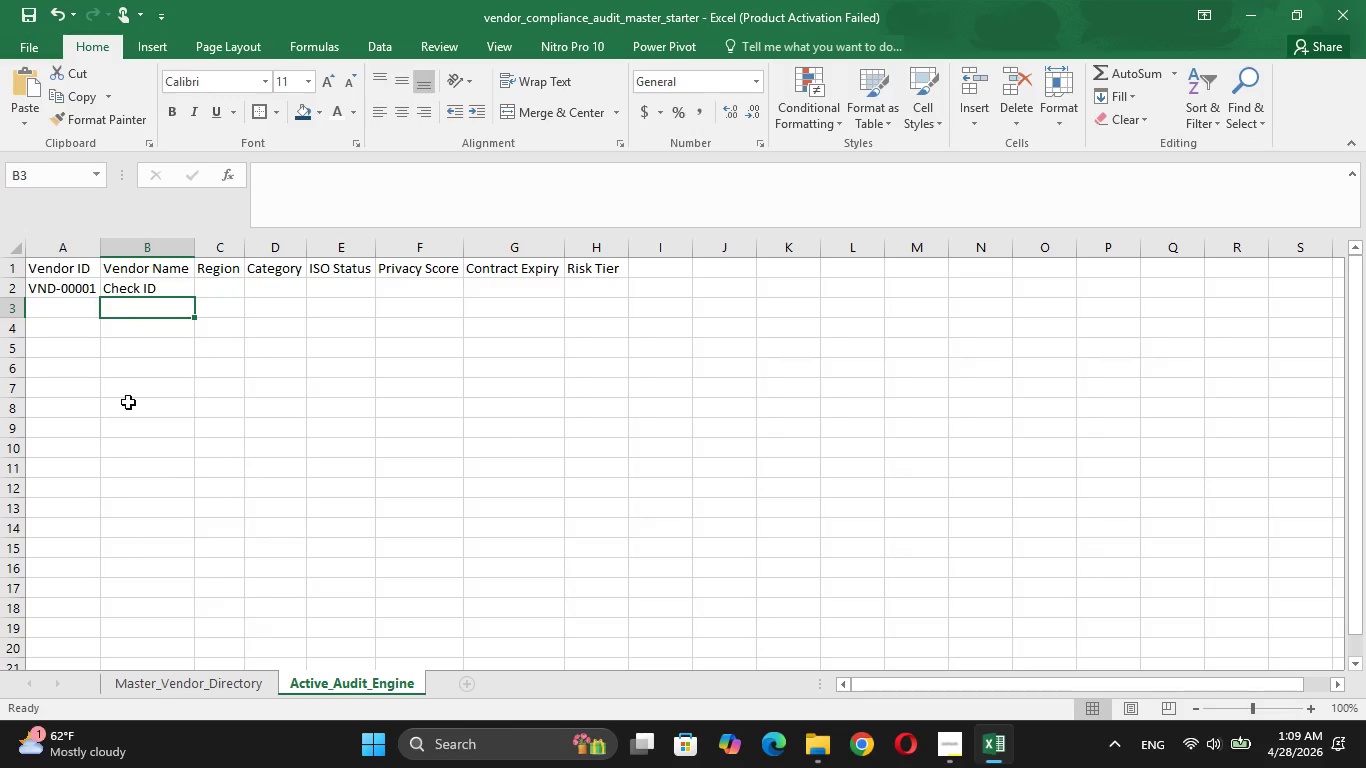 
left_click([140, 284])
 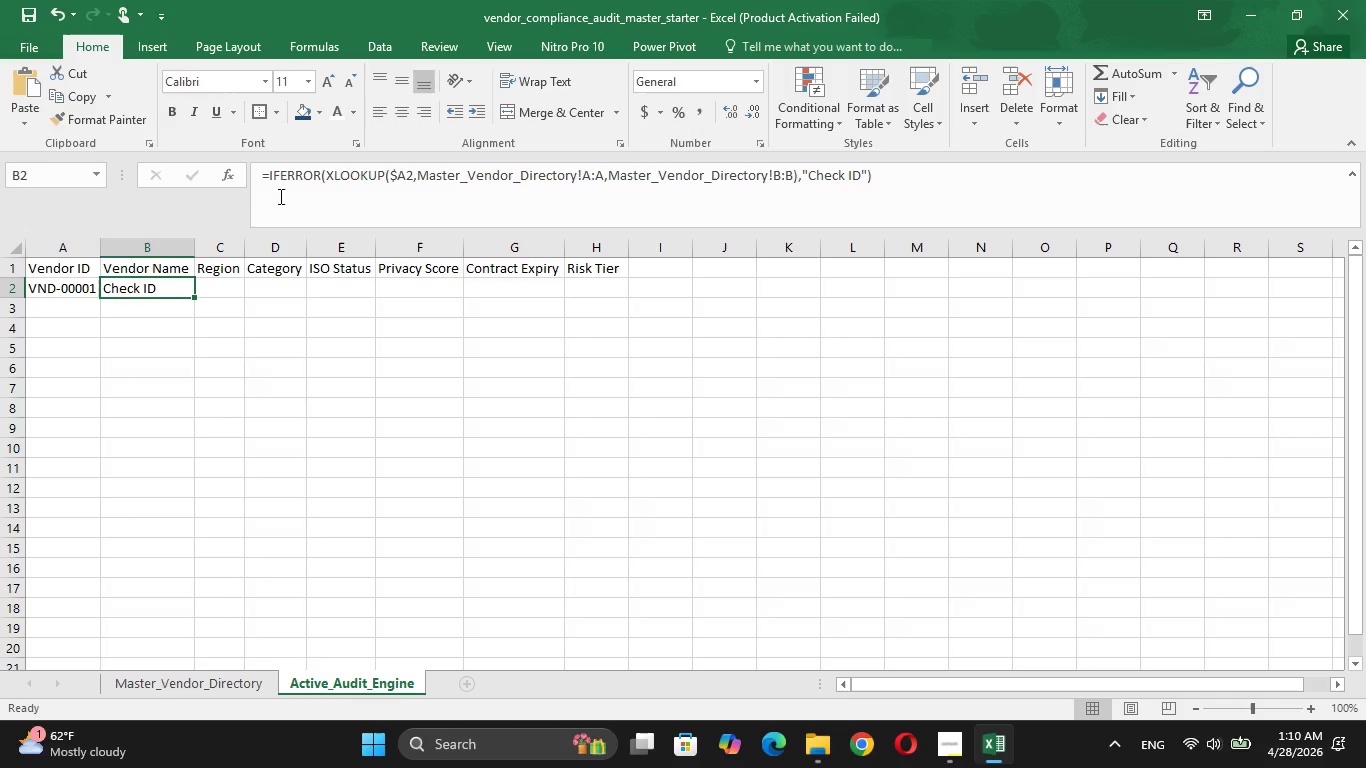 
wait(22.5)
 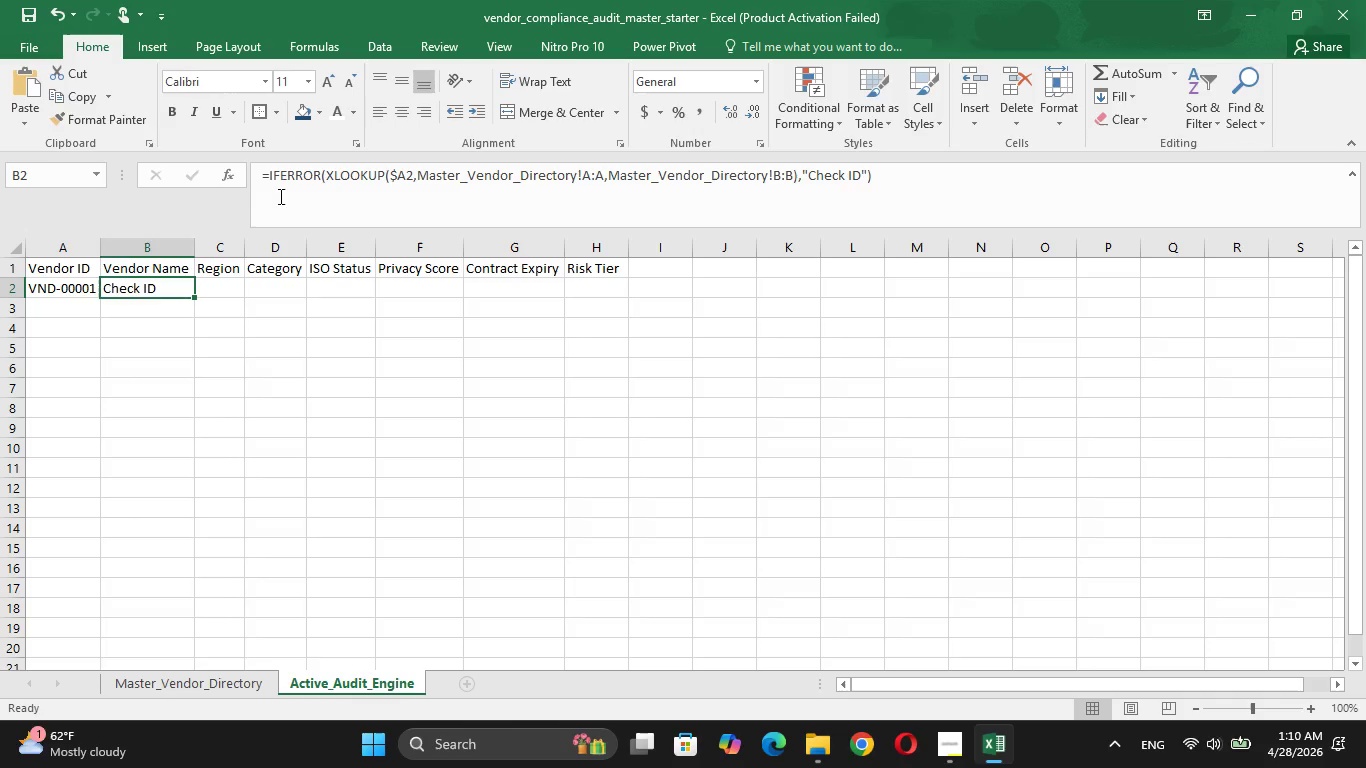 
left_click_drag(start_coordinate=[97, 298], to_coordinate=[74, 401])
 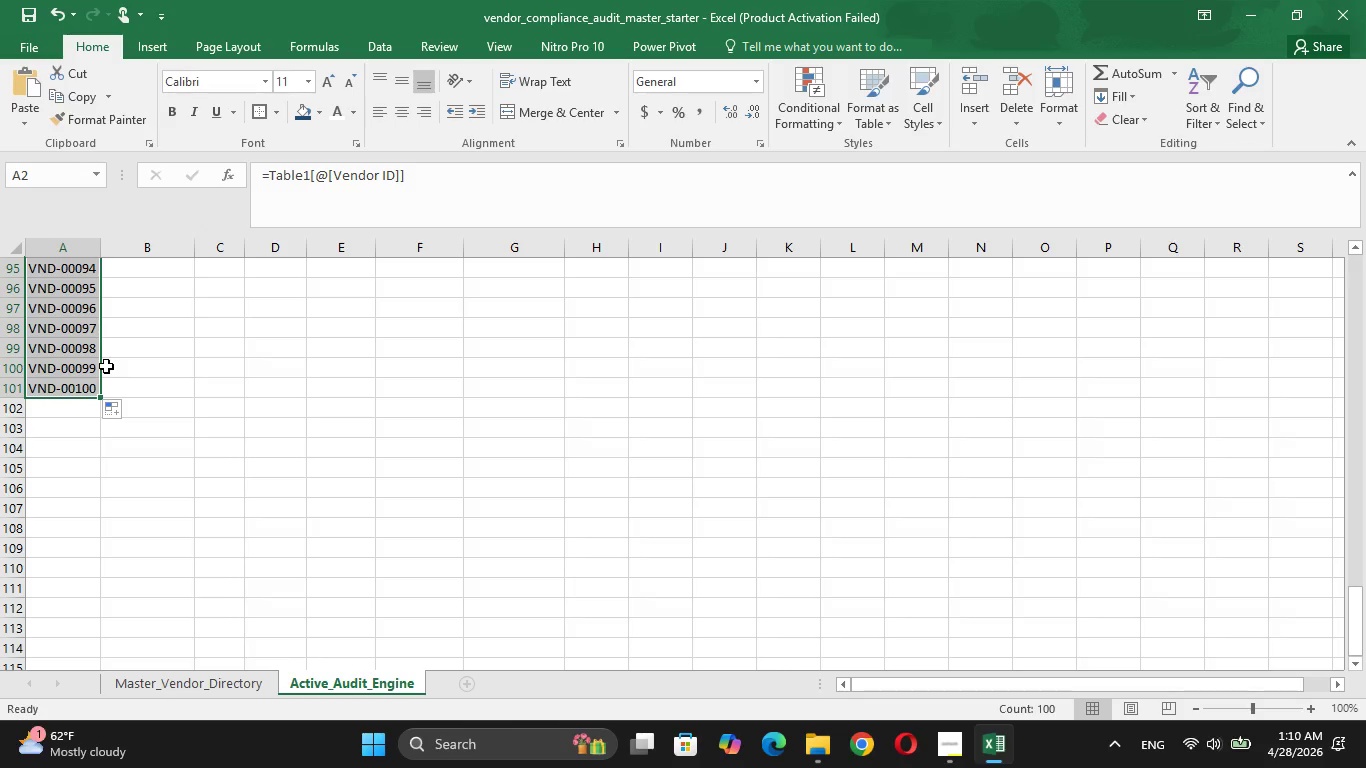 
scroll: coordinate [105, 353], scroll_direction: up, amount: 37.0
 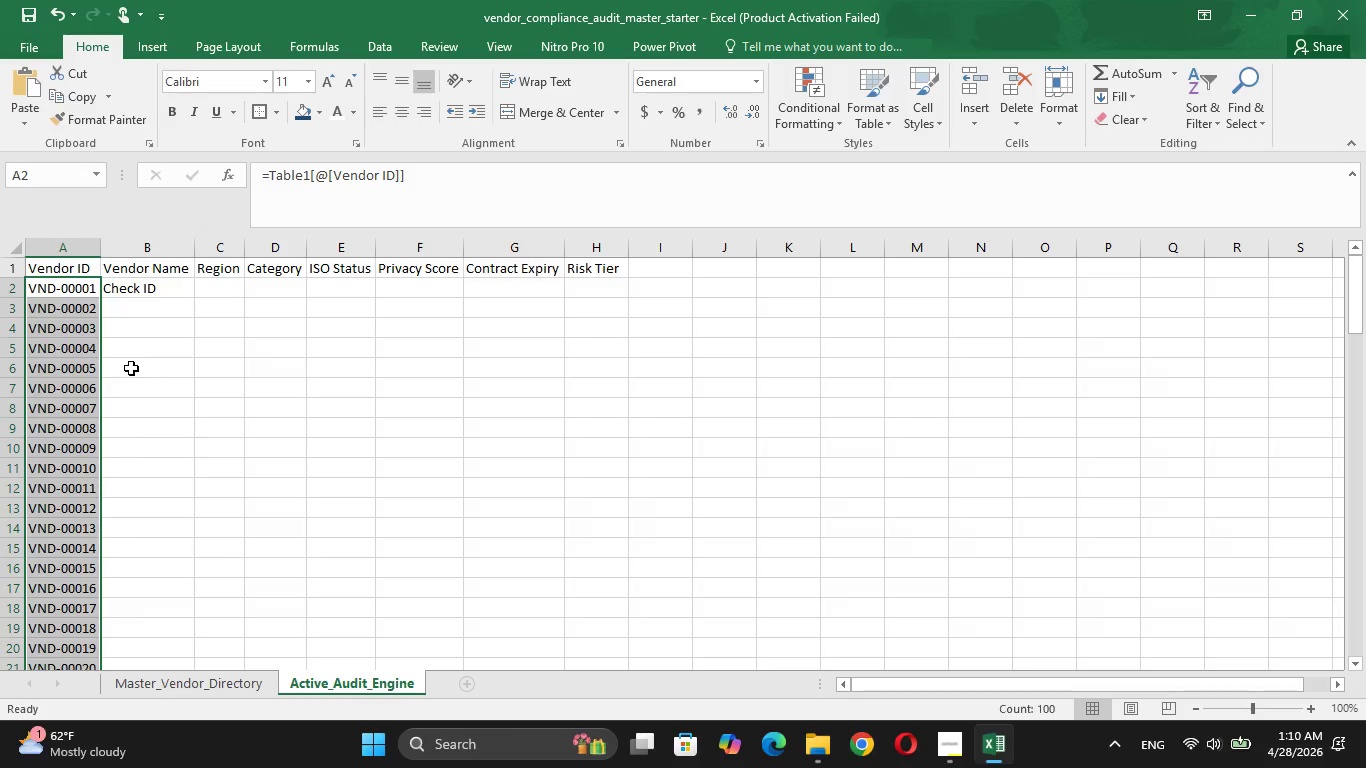 
left_click([132, 366])
 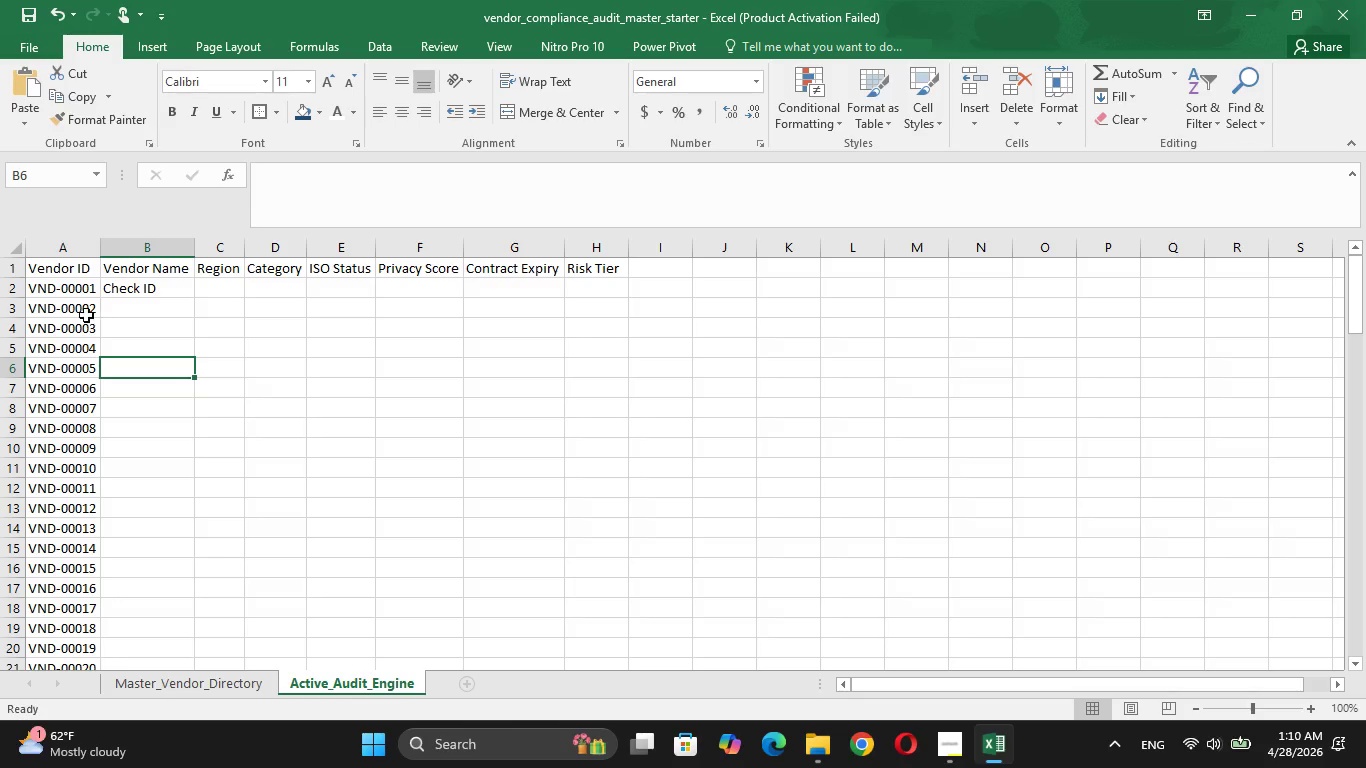 
left_click([86, 315])
 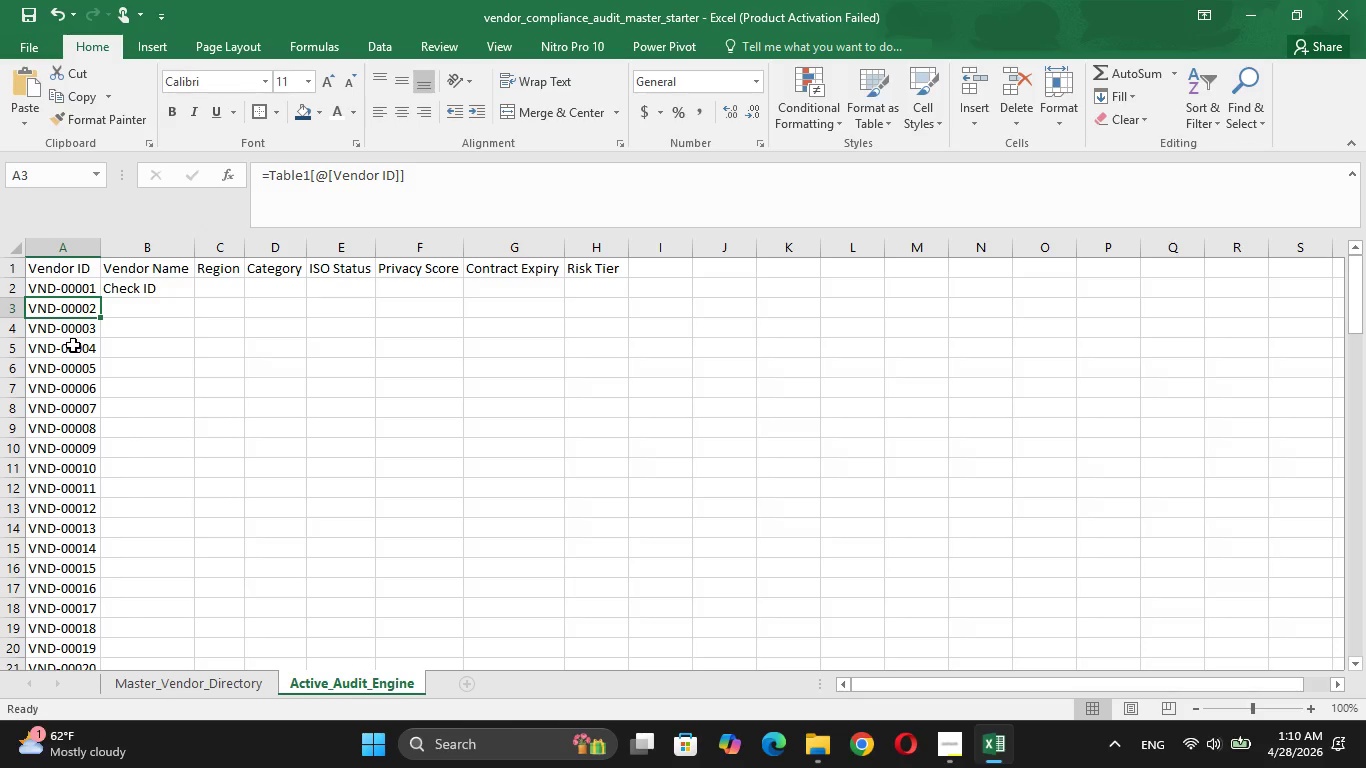 
left_click([73, 345])
 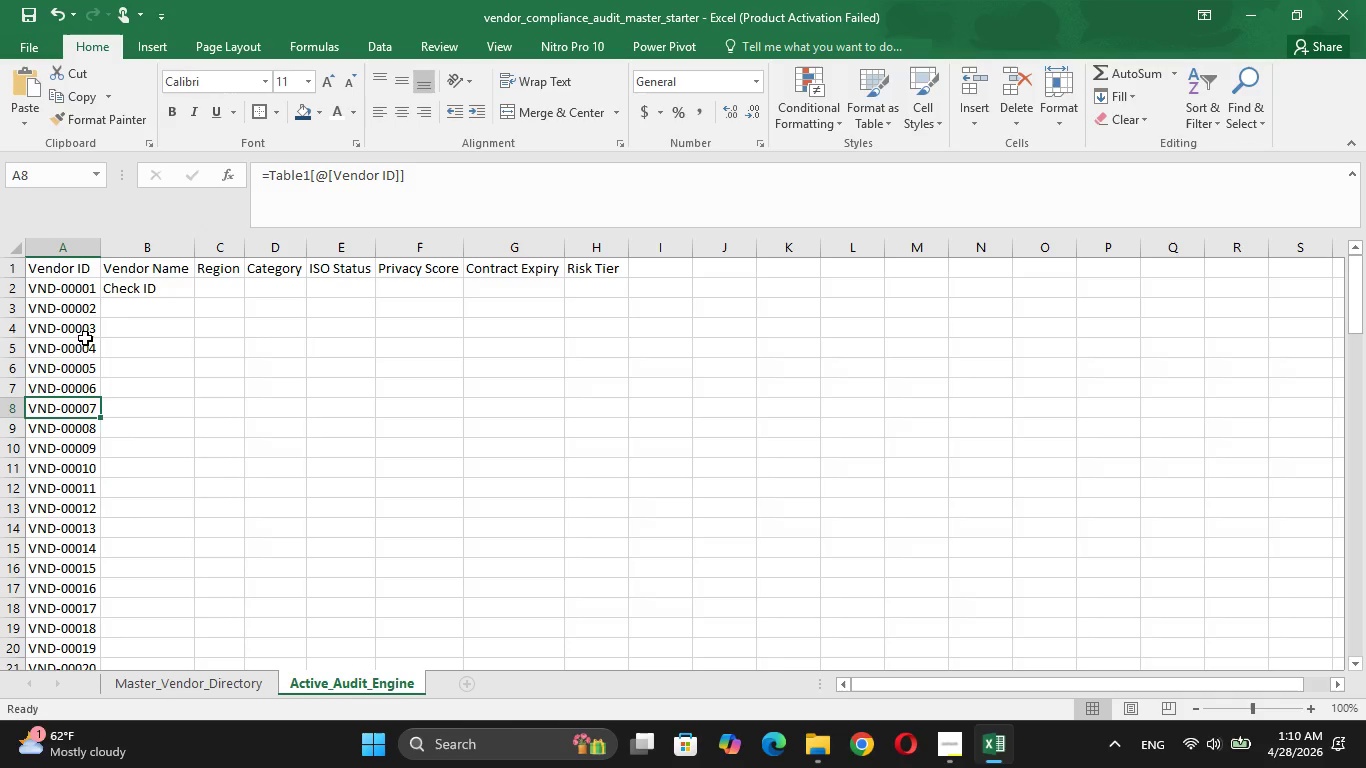 
double_click([80, 286])
 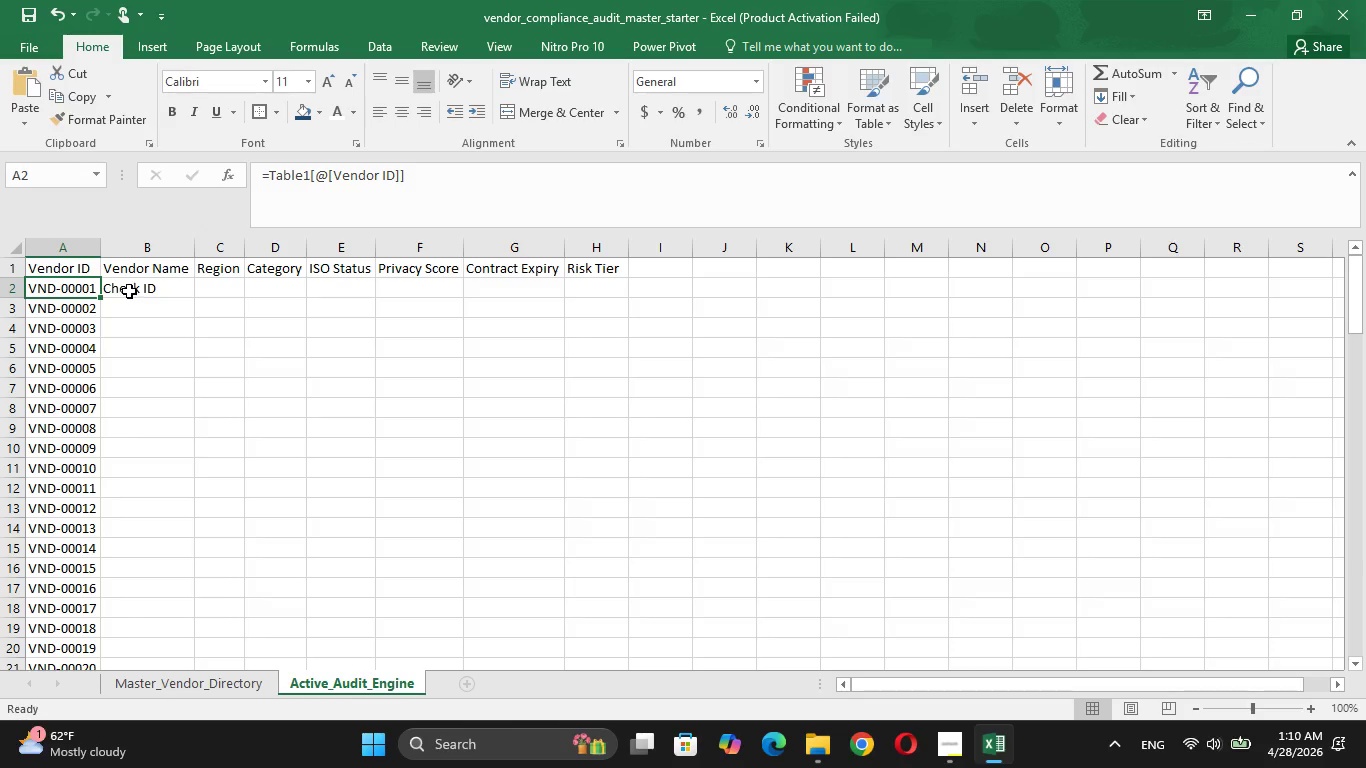 
left_click([129, 291])
 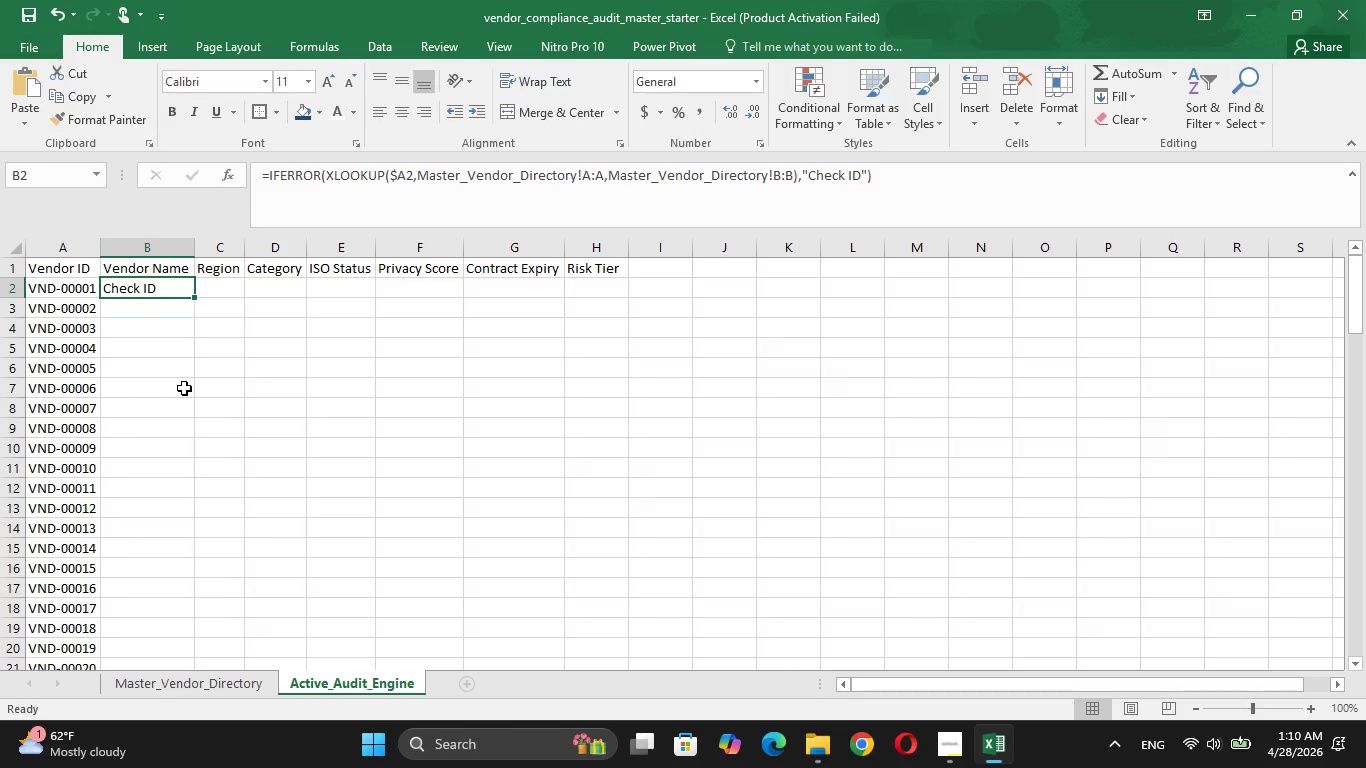 
wait(10.38)
 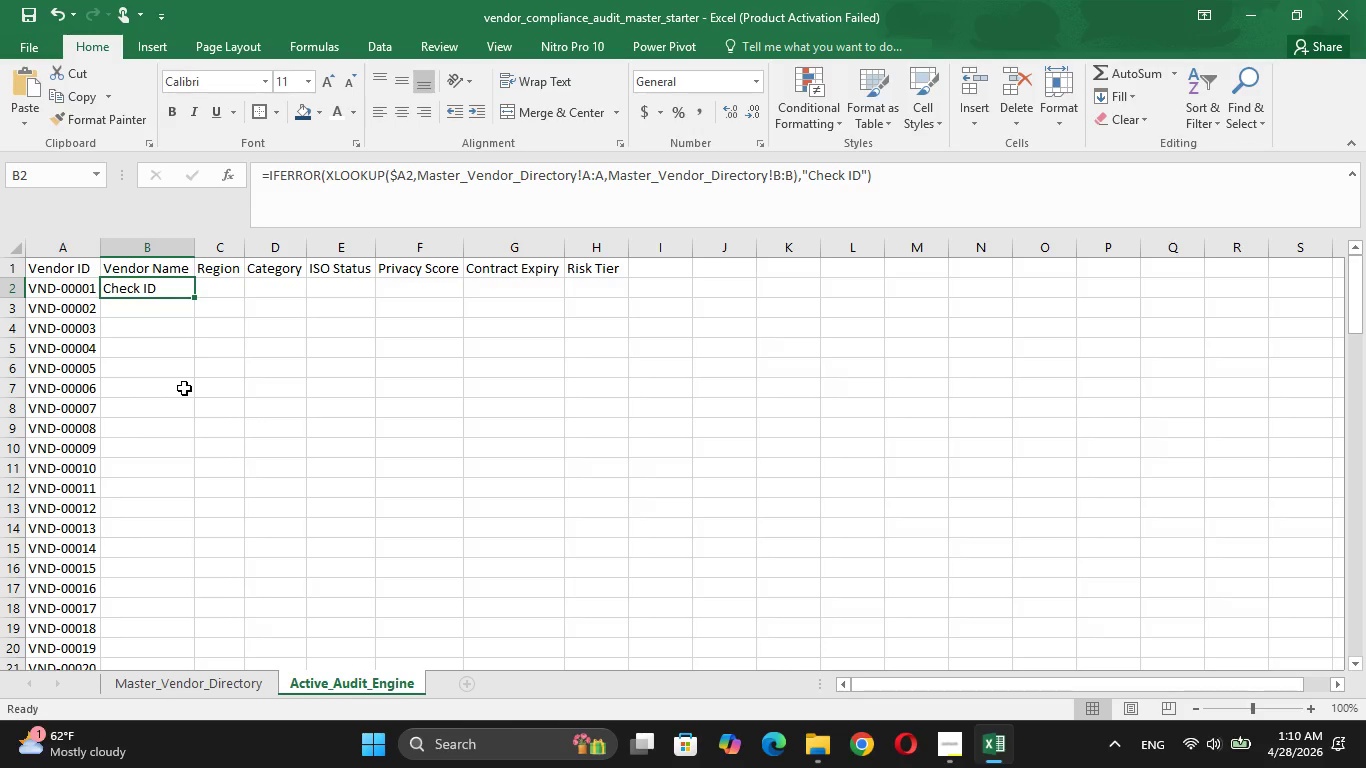 
left_click([232, 685])
 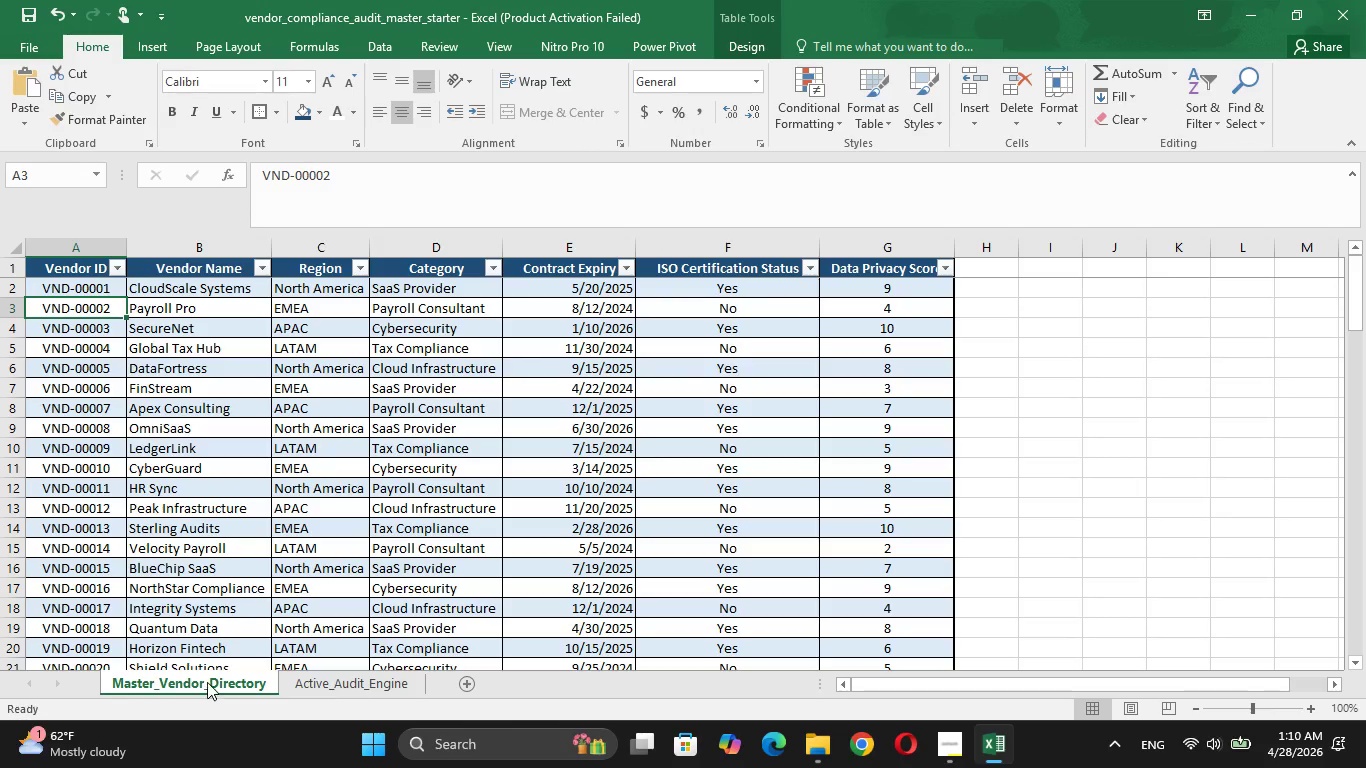 
double_click([207, 682])
 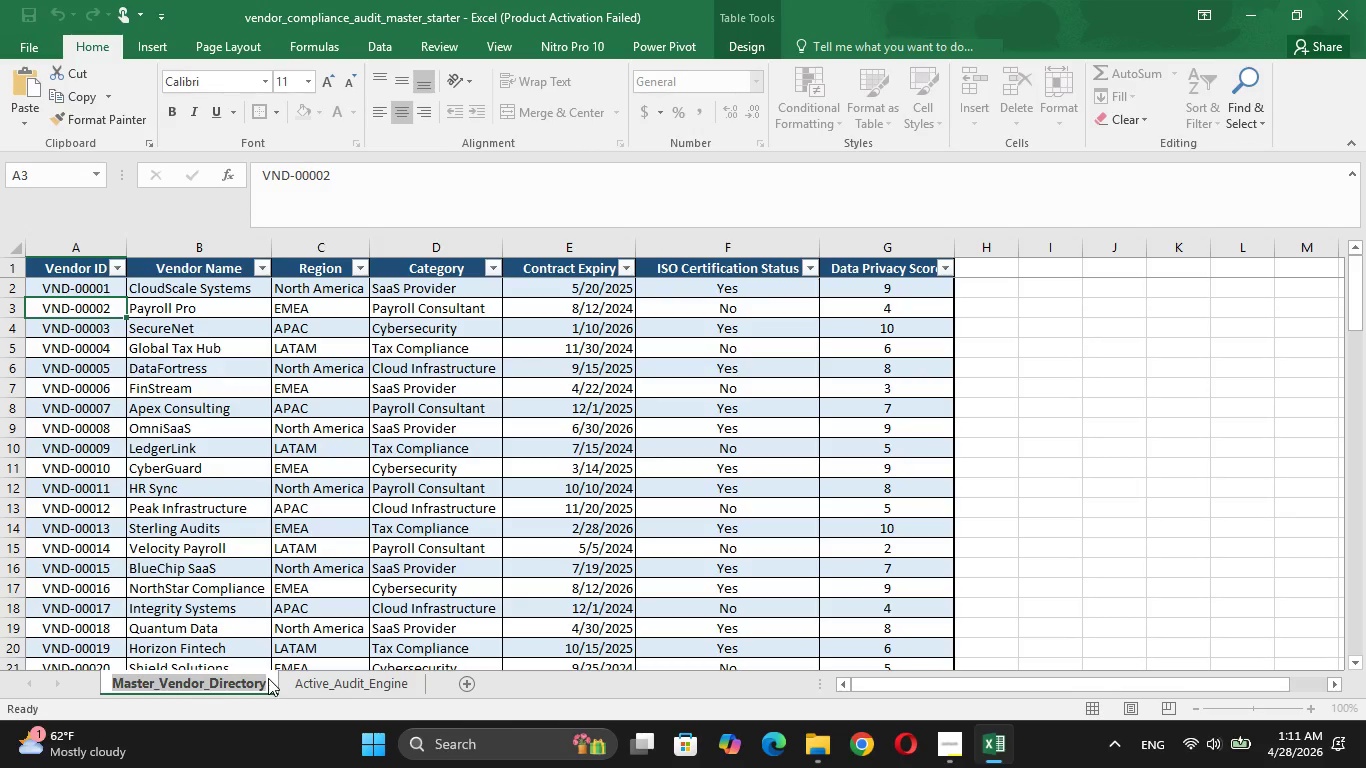 
left_click([268, 681])
 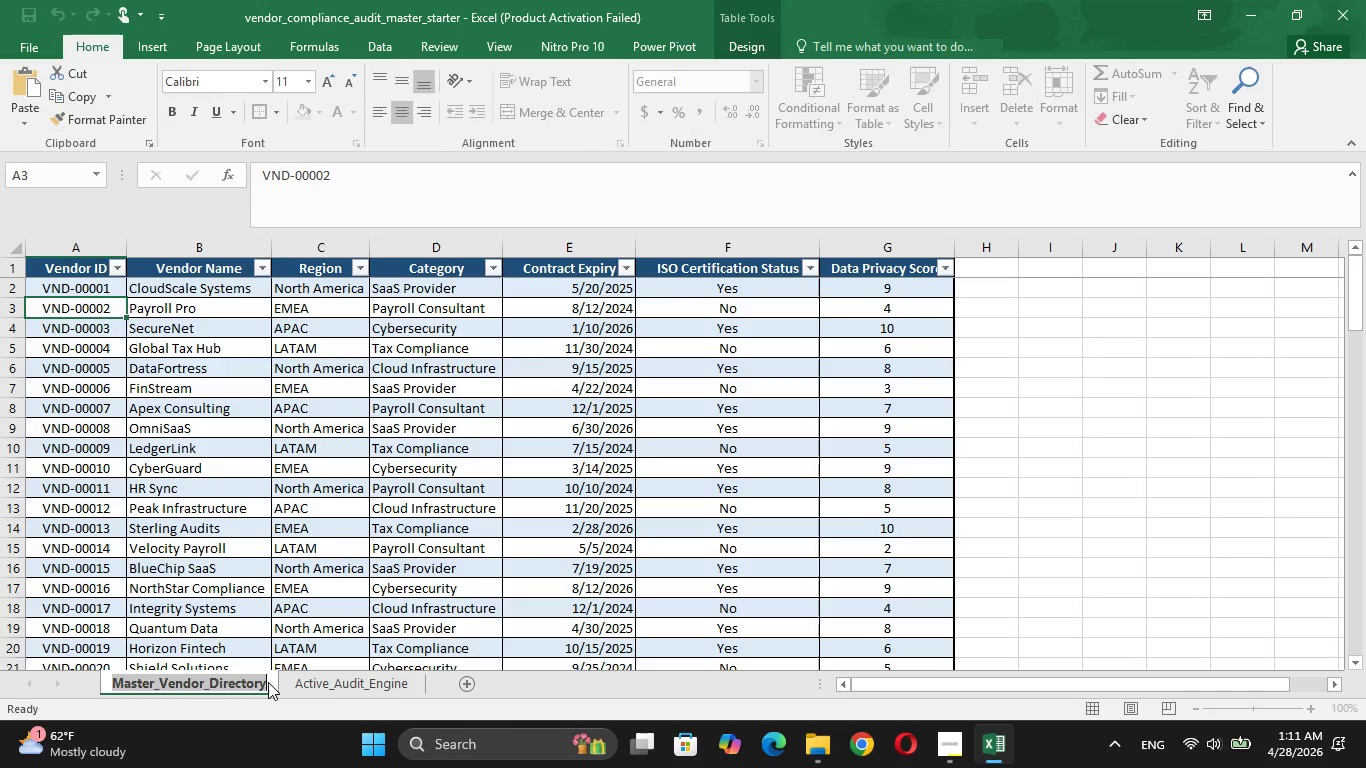 
key(Backspace)
type(MasterDATA)
key(Backspace)
key(Backspace)
key(Backspace)
type(ata)
 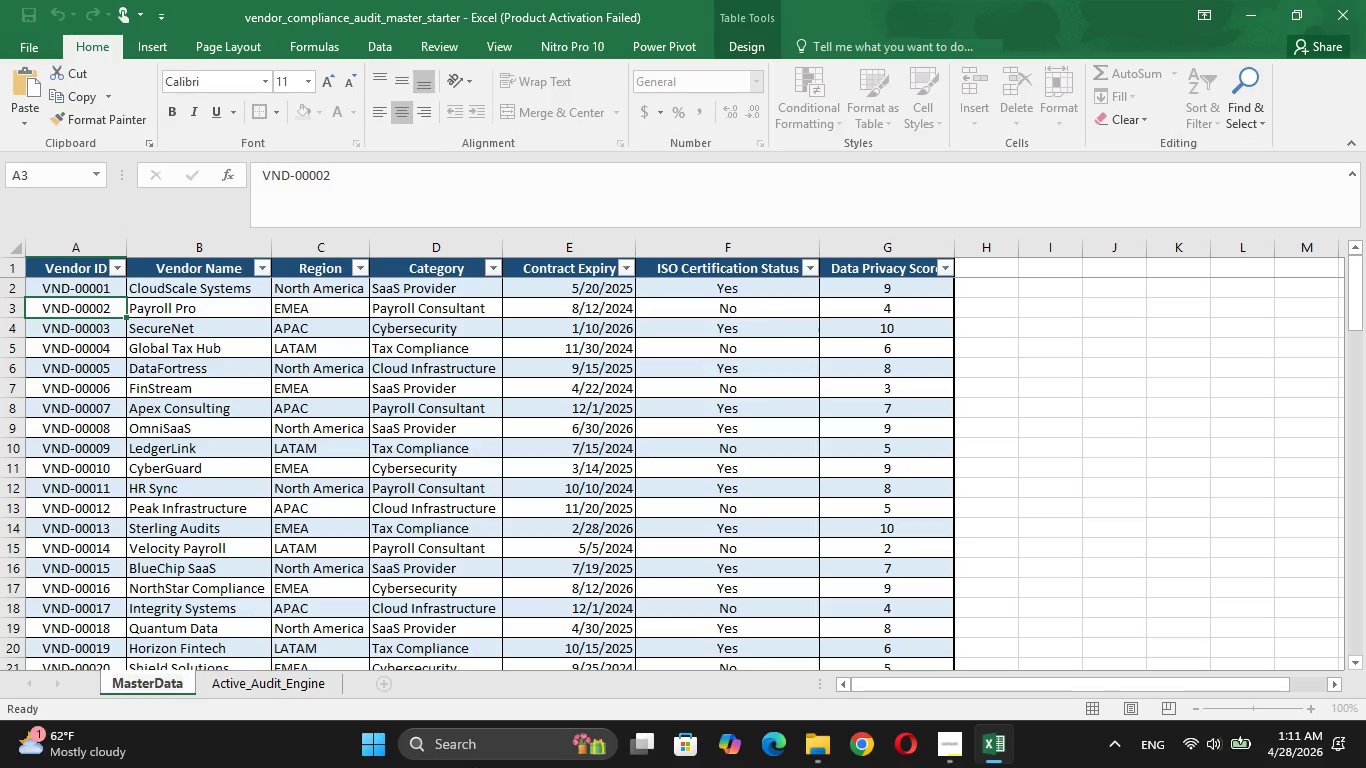 
left_click([312, 692])
 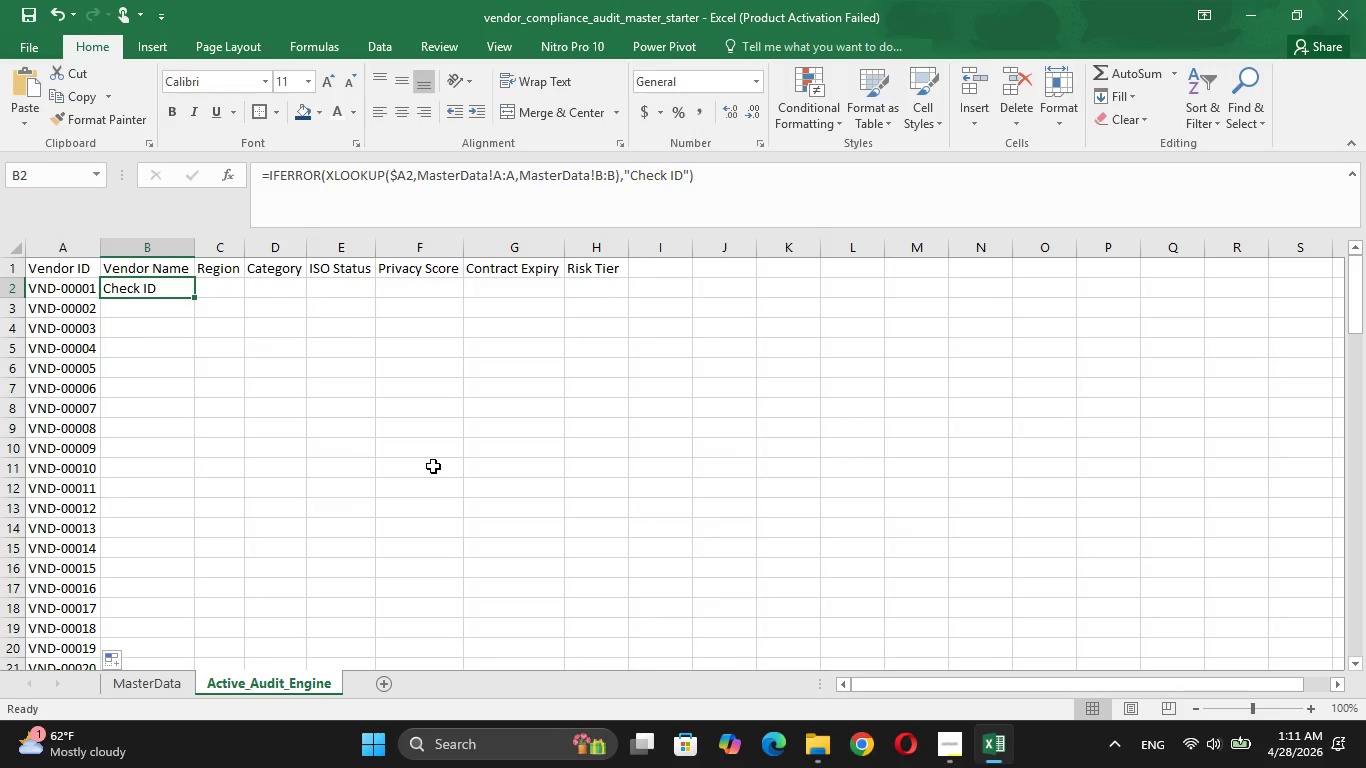 
wait(9.88)
 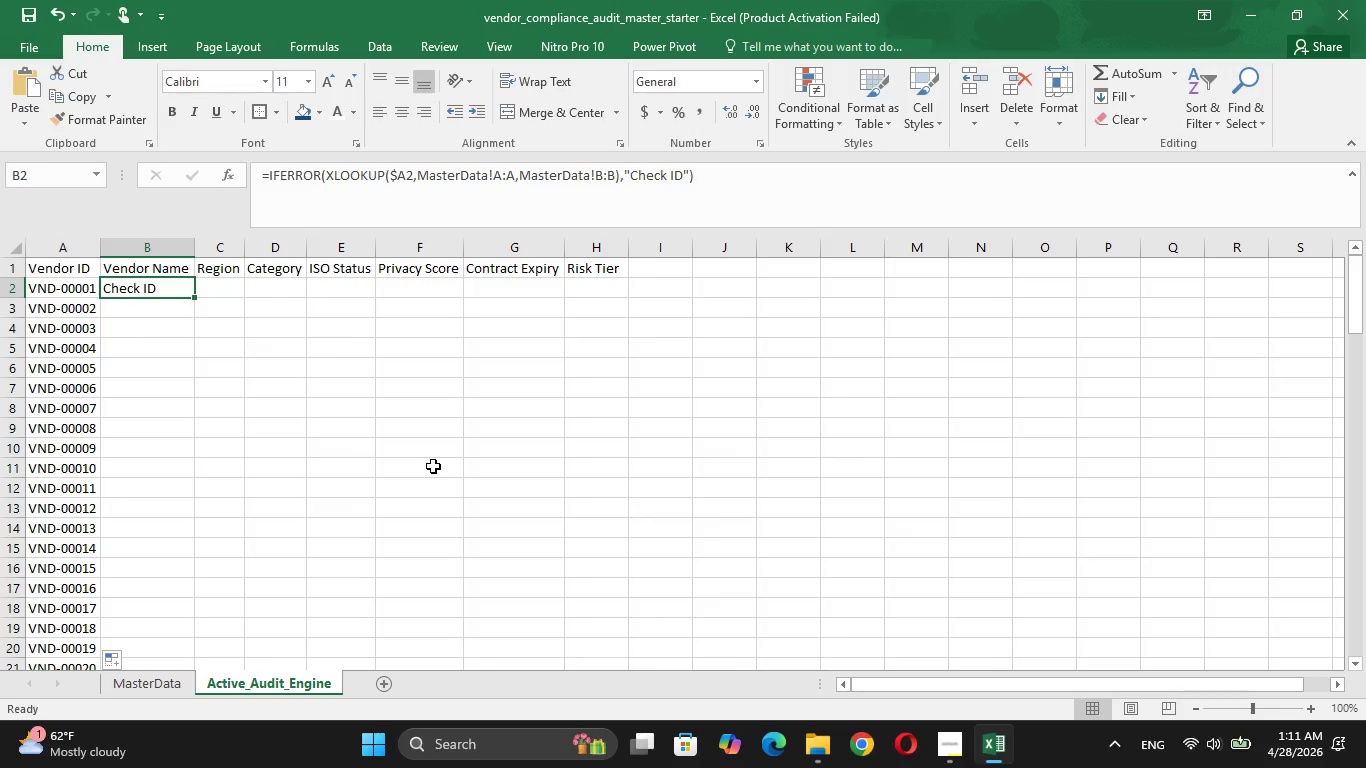 
left_click([728, 172])
 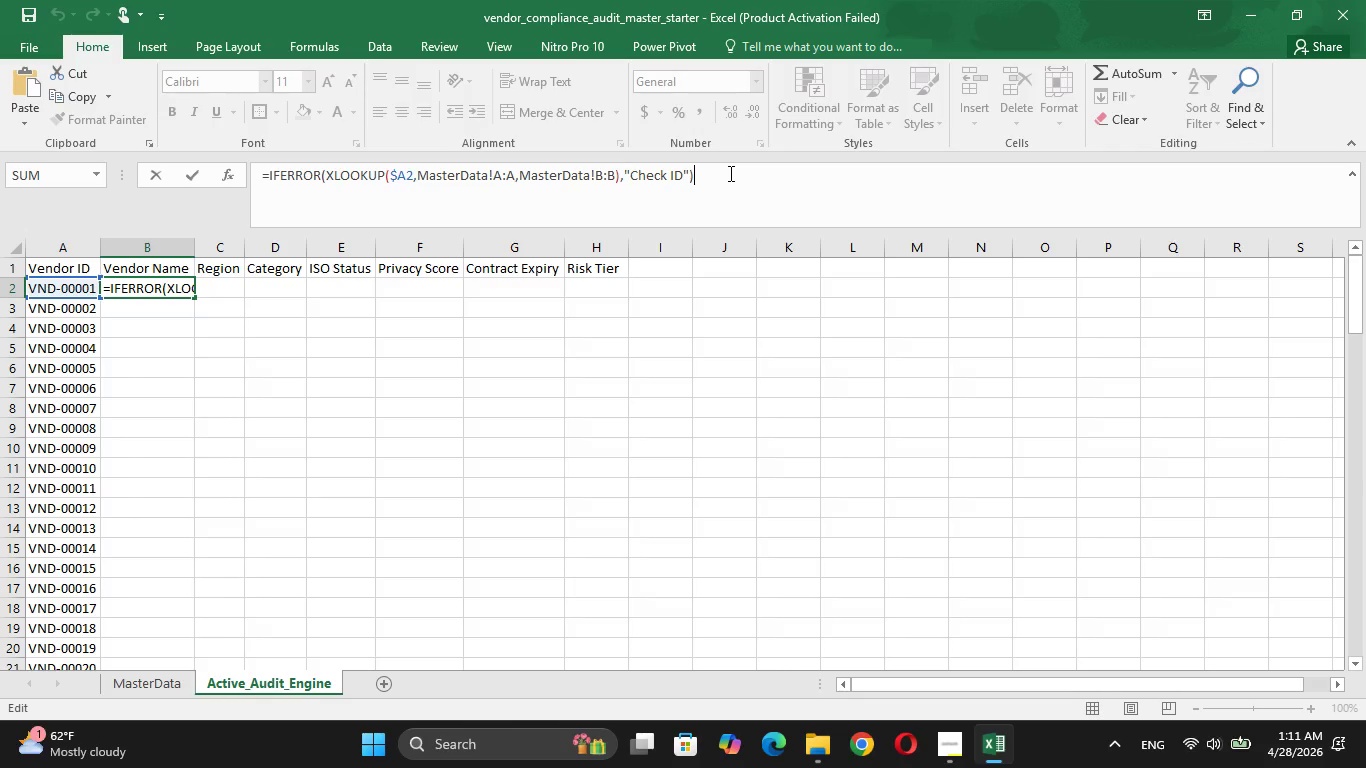 
key(Enter)
 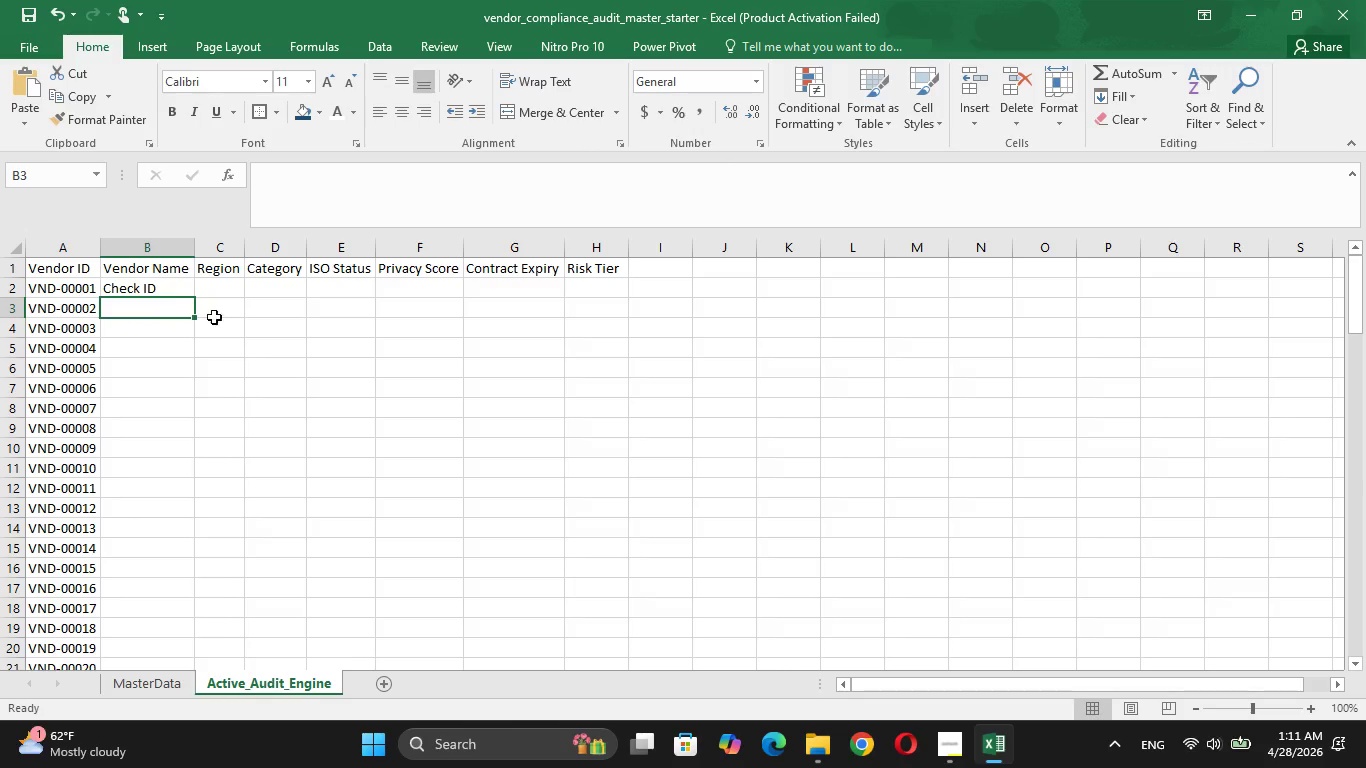 
left_click([170, 288])
 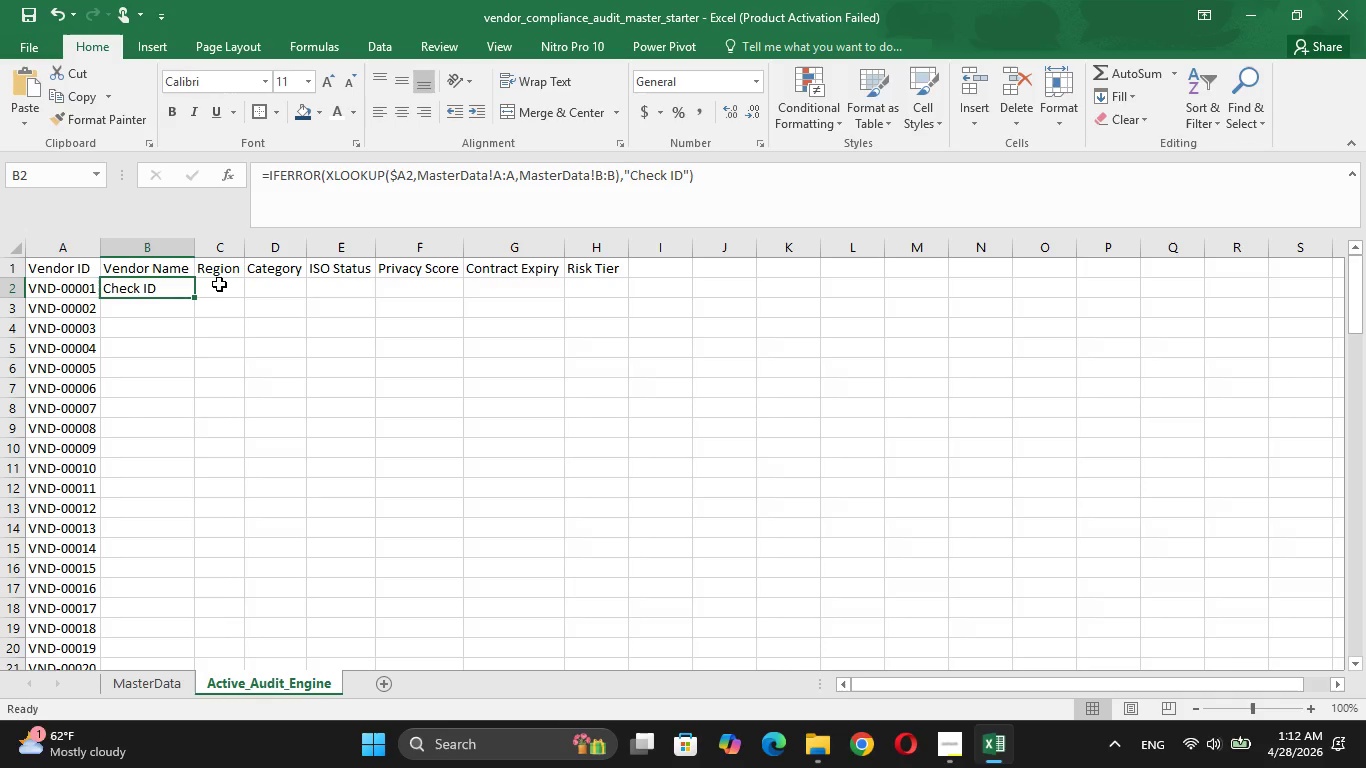 
wait(41.0)
 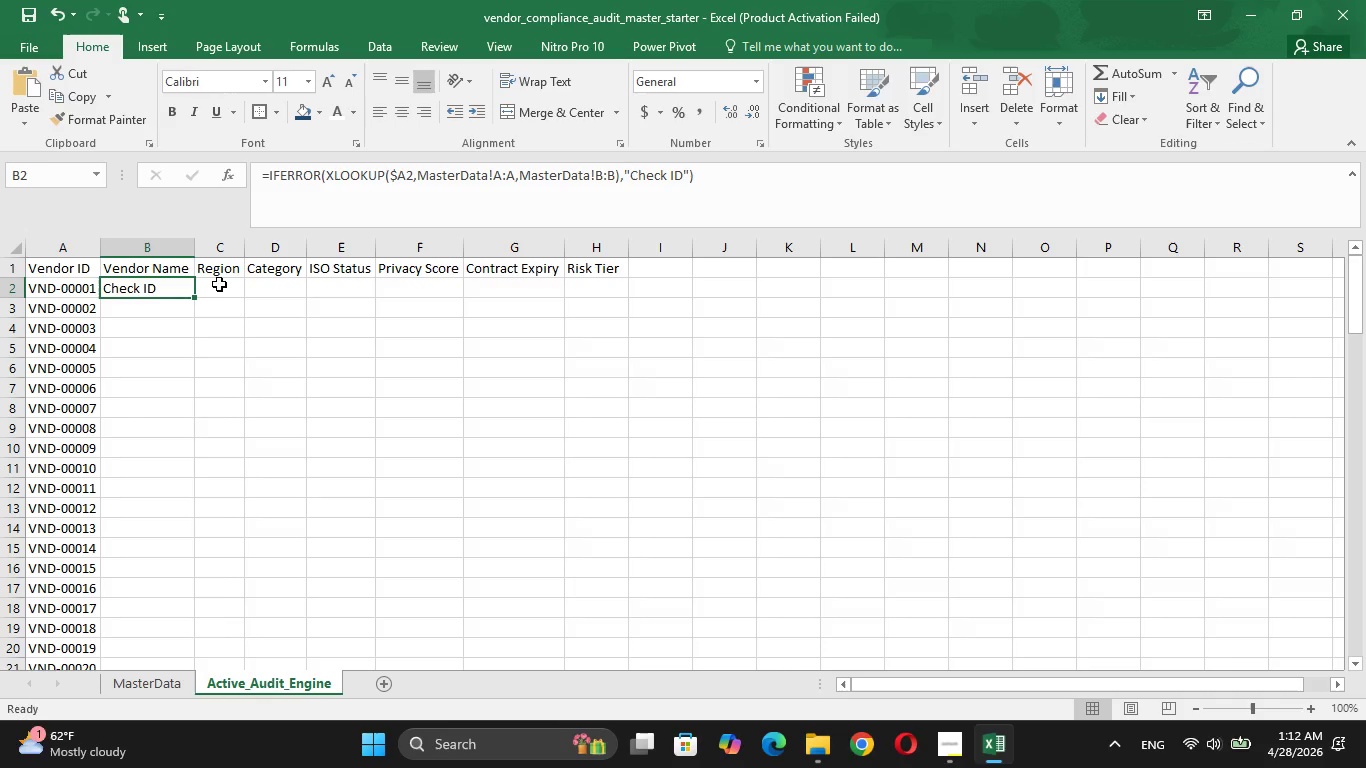 
left_click([158, 677])
 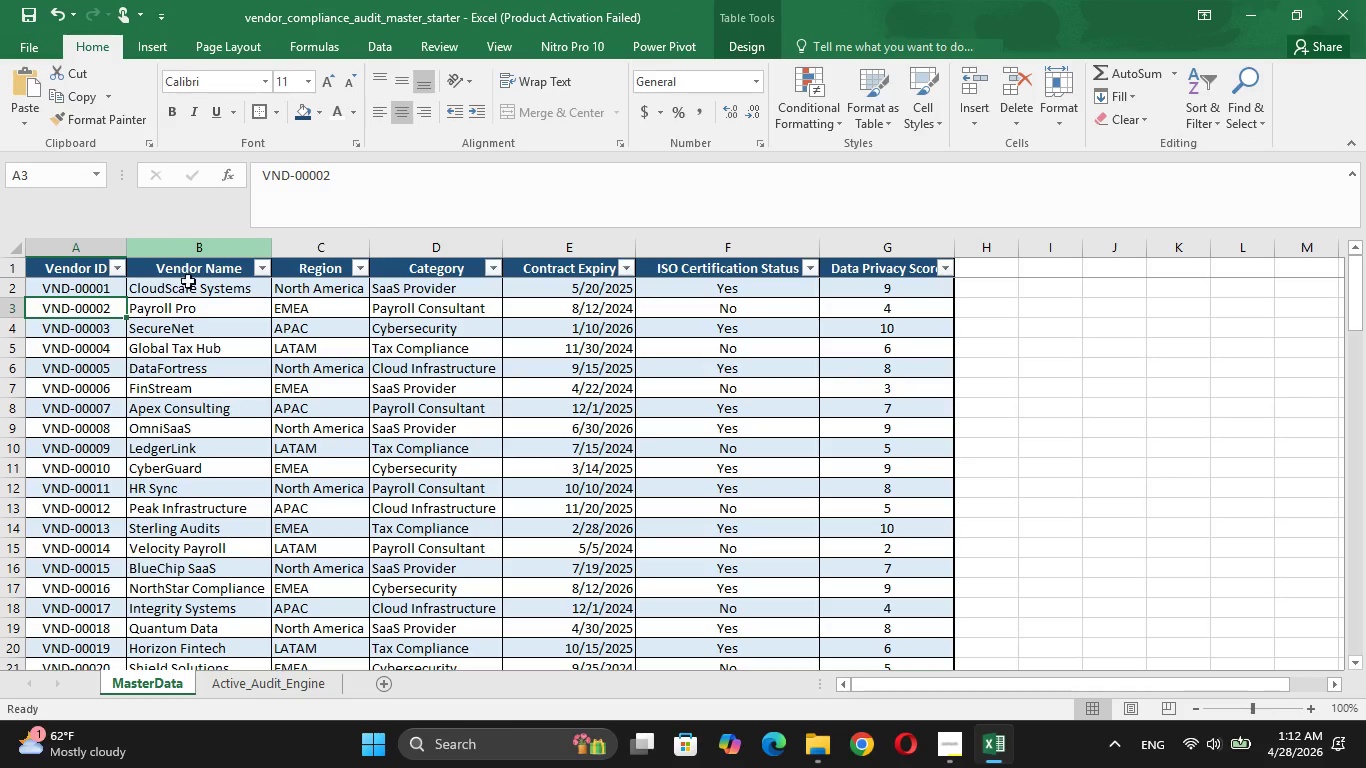 
left_click([191, 295])
 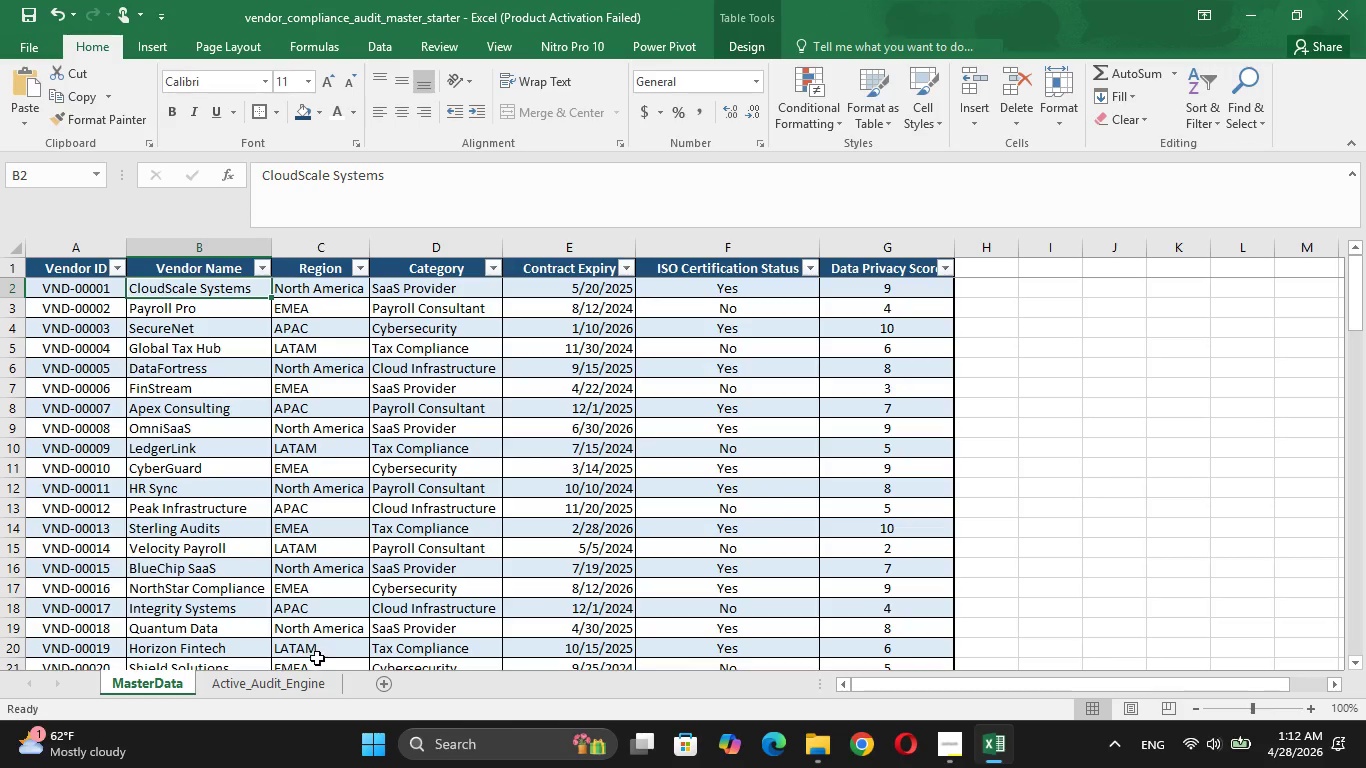 
left_click([312, 681])
 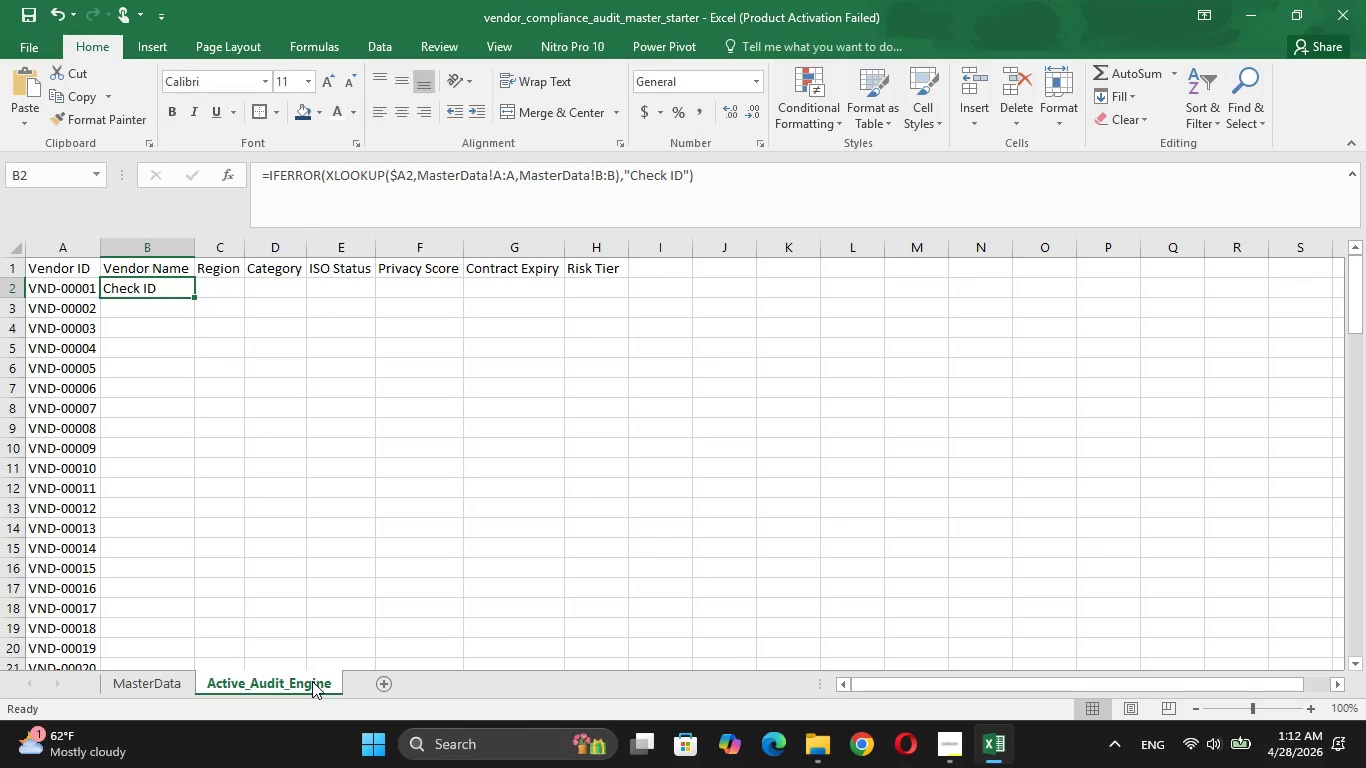 
wait(26.47)
 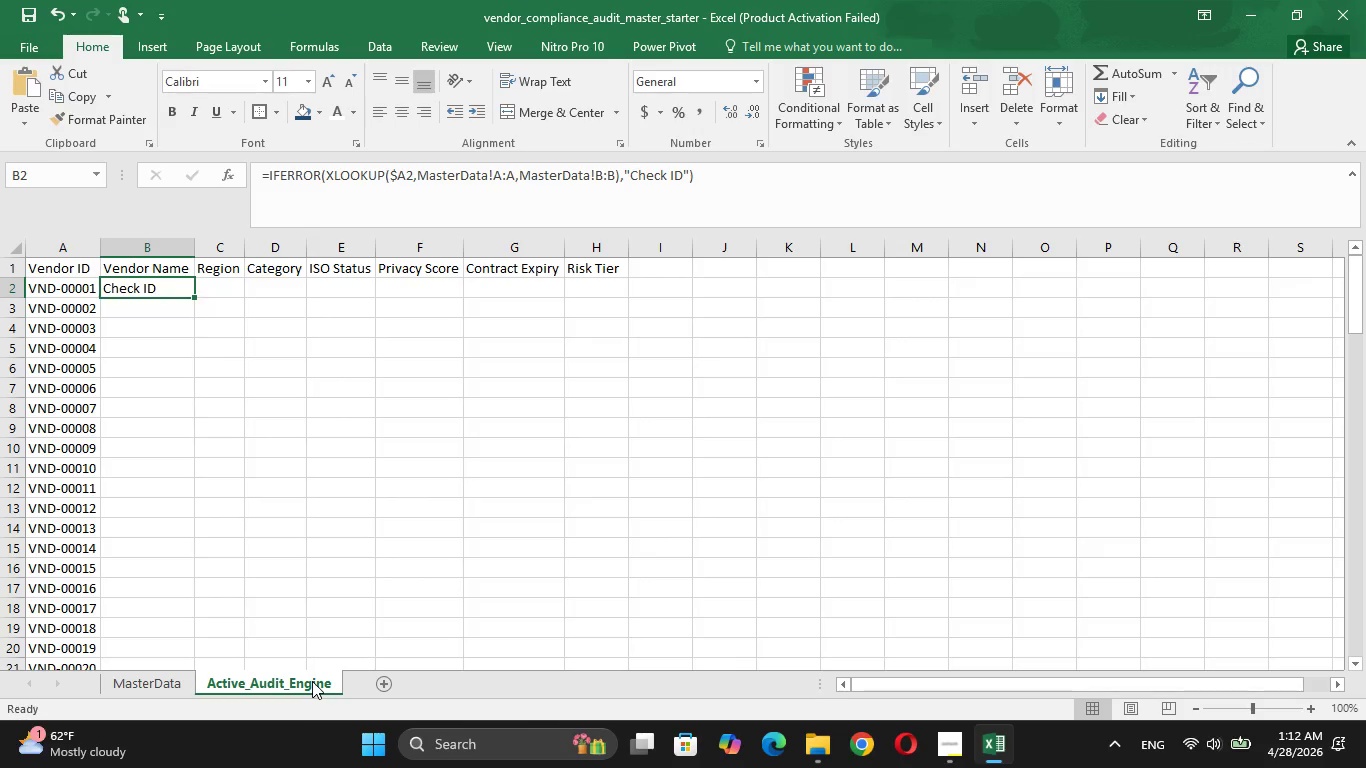 
left_click([386, 172])
 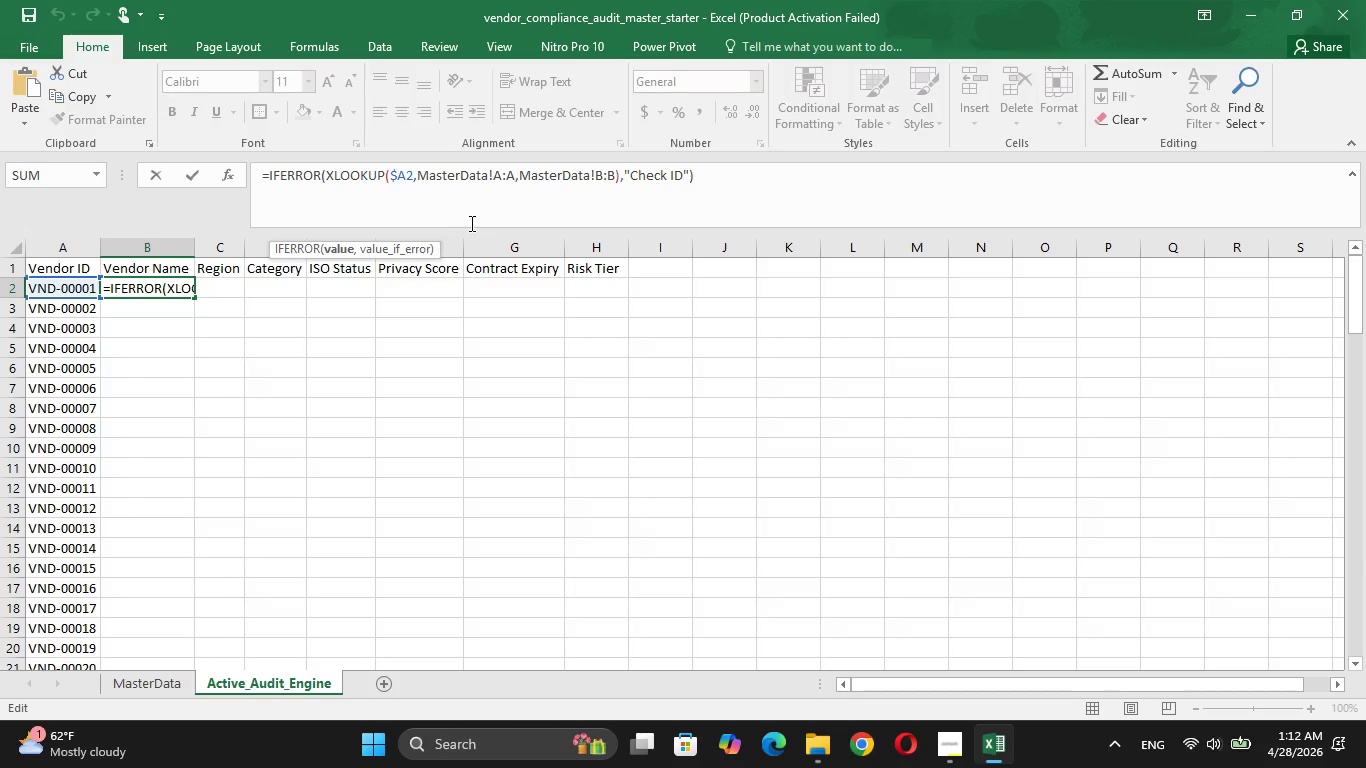 
key(Backspace)
key(Backspace)
key(Backspace)
key(Backspace)
key(Backspace)
key(Backspace)
key(Backspace)
type(XLOOJ)
key(Backspace)
key(Backspace)
key(Backspace)
key(Backspace)
key(Backspace)
key(Backspace)
key(Tab)
key(Tab)
 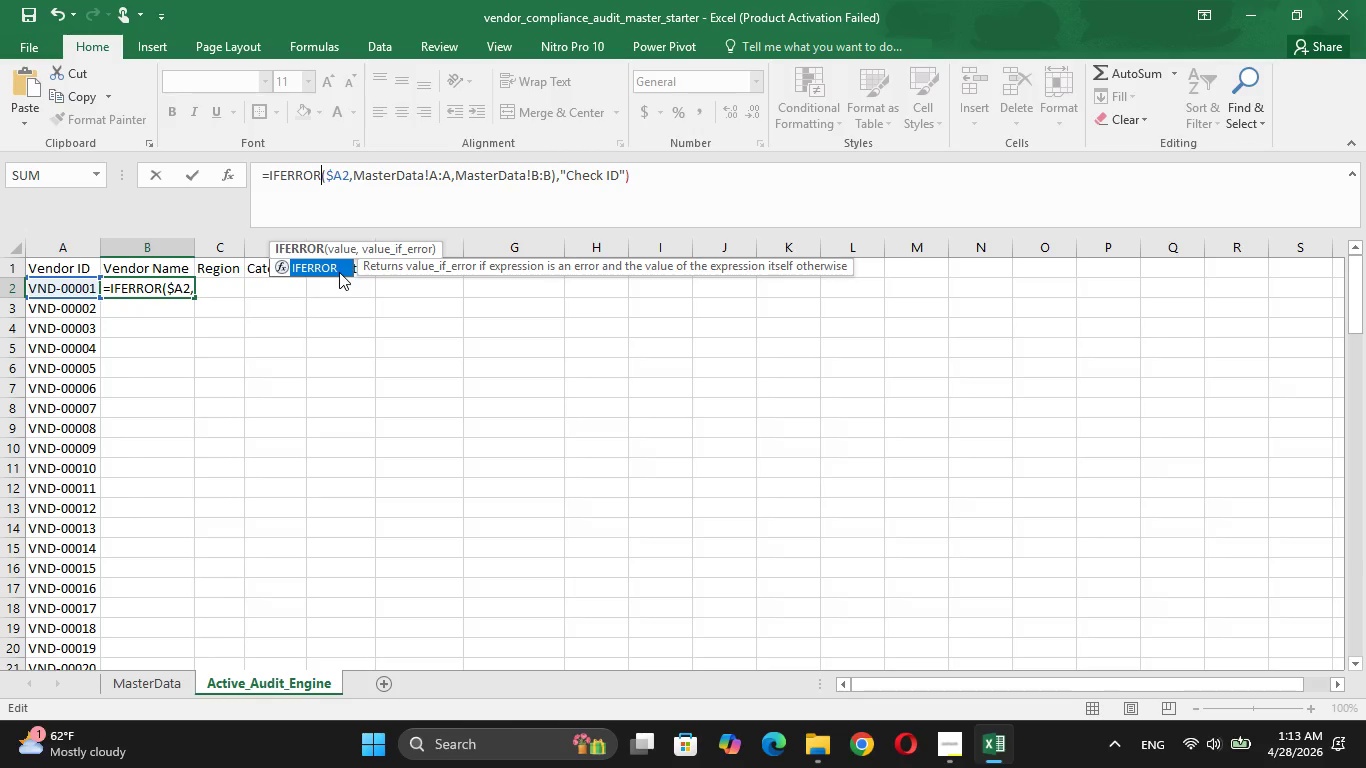 
key(Backspace)
 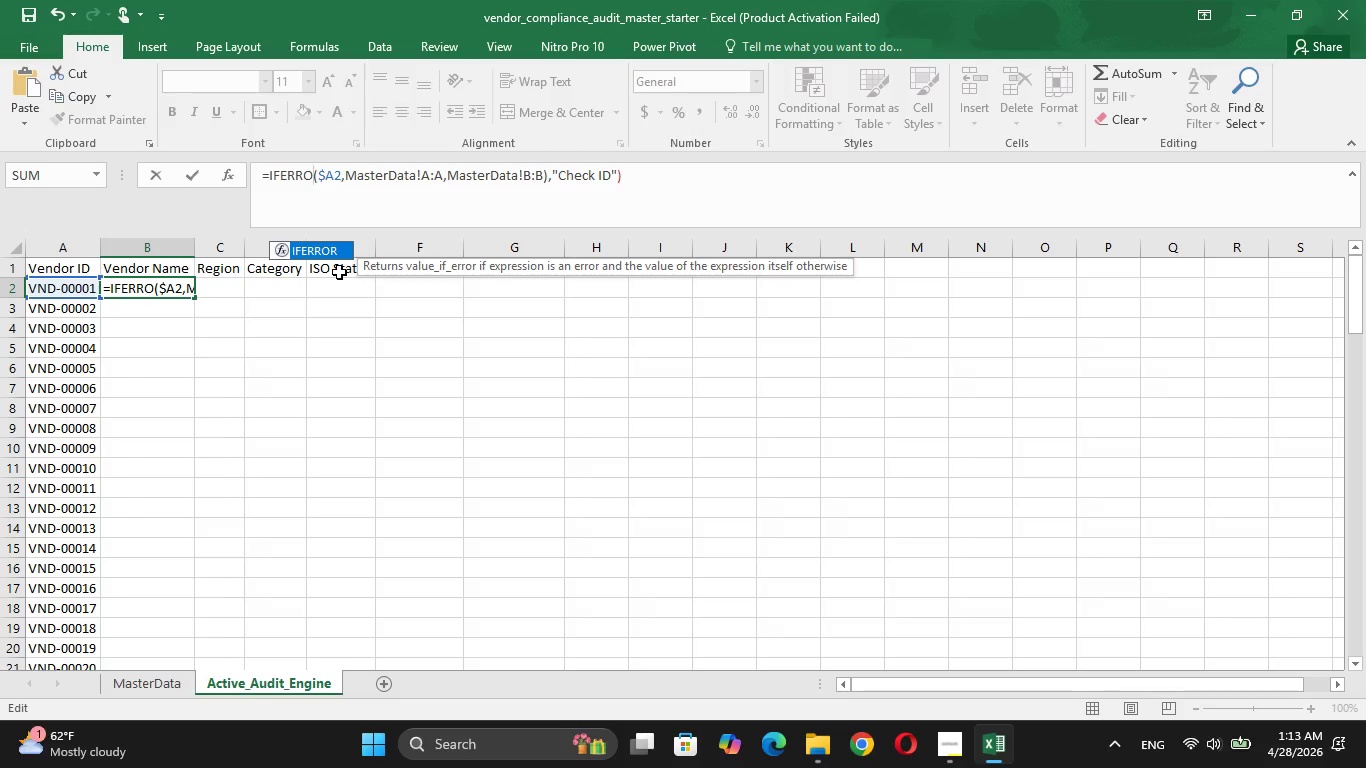 
key(Tab)
 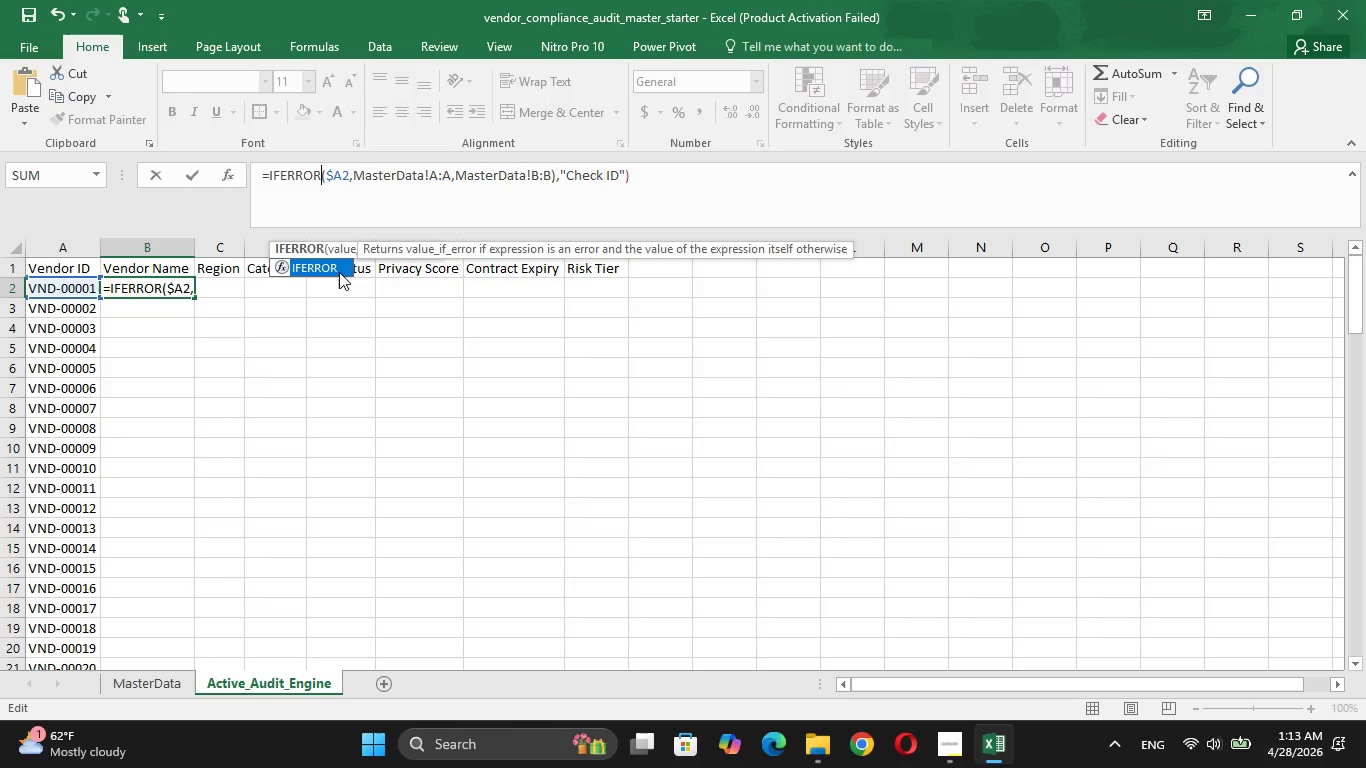 
key(ArrowRight)
 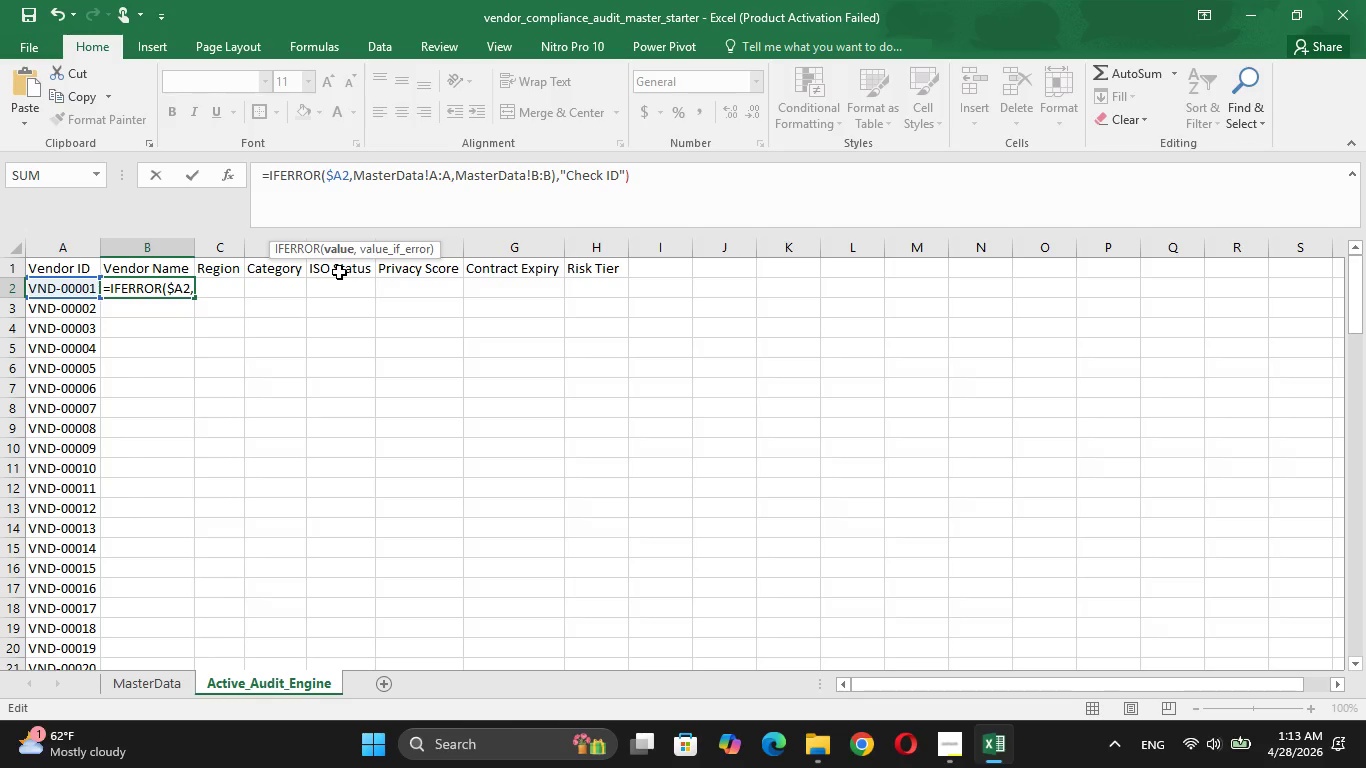 
key(X)
 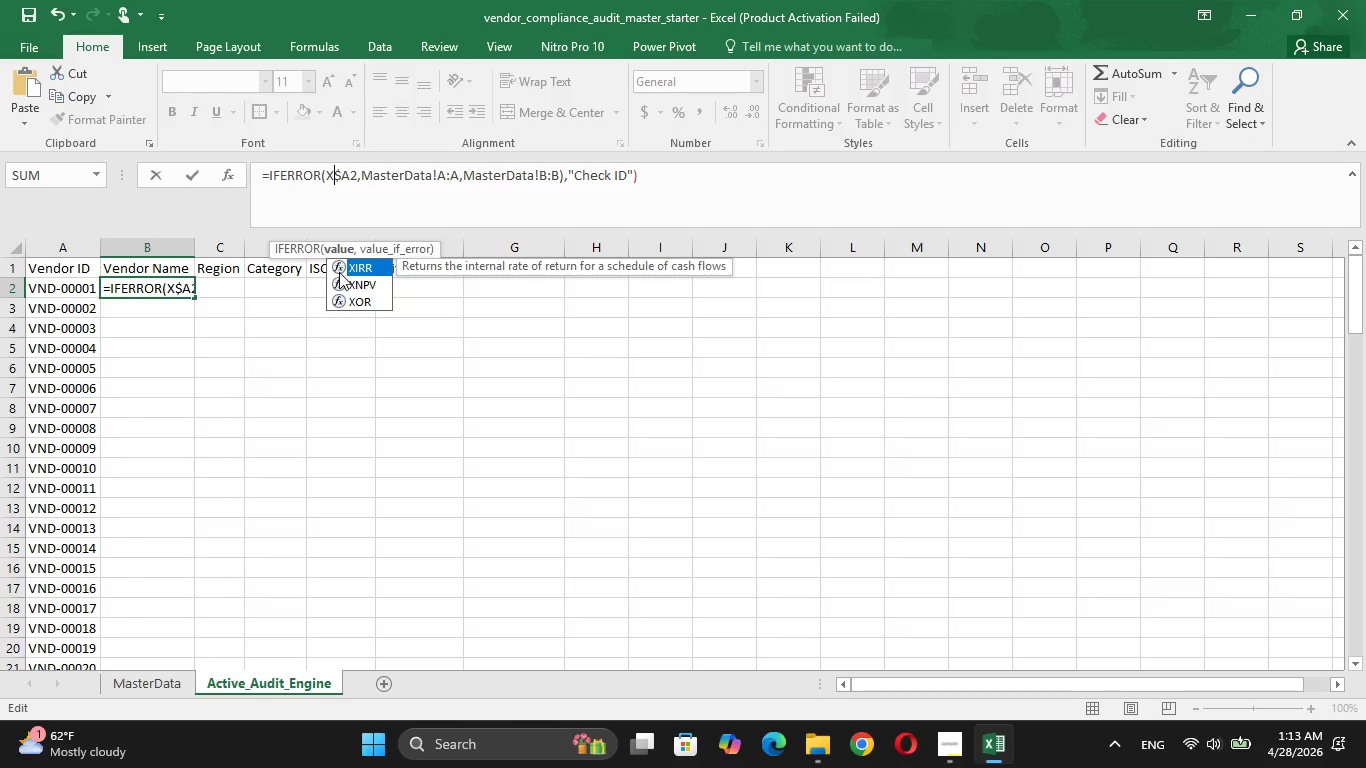 
type(lok)
key(Backspace)
key(Backspace)
key(Backspace)
type(LOOKUP)
 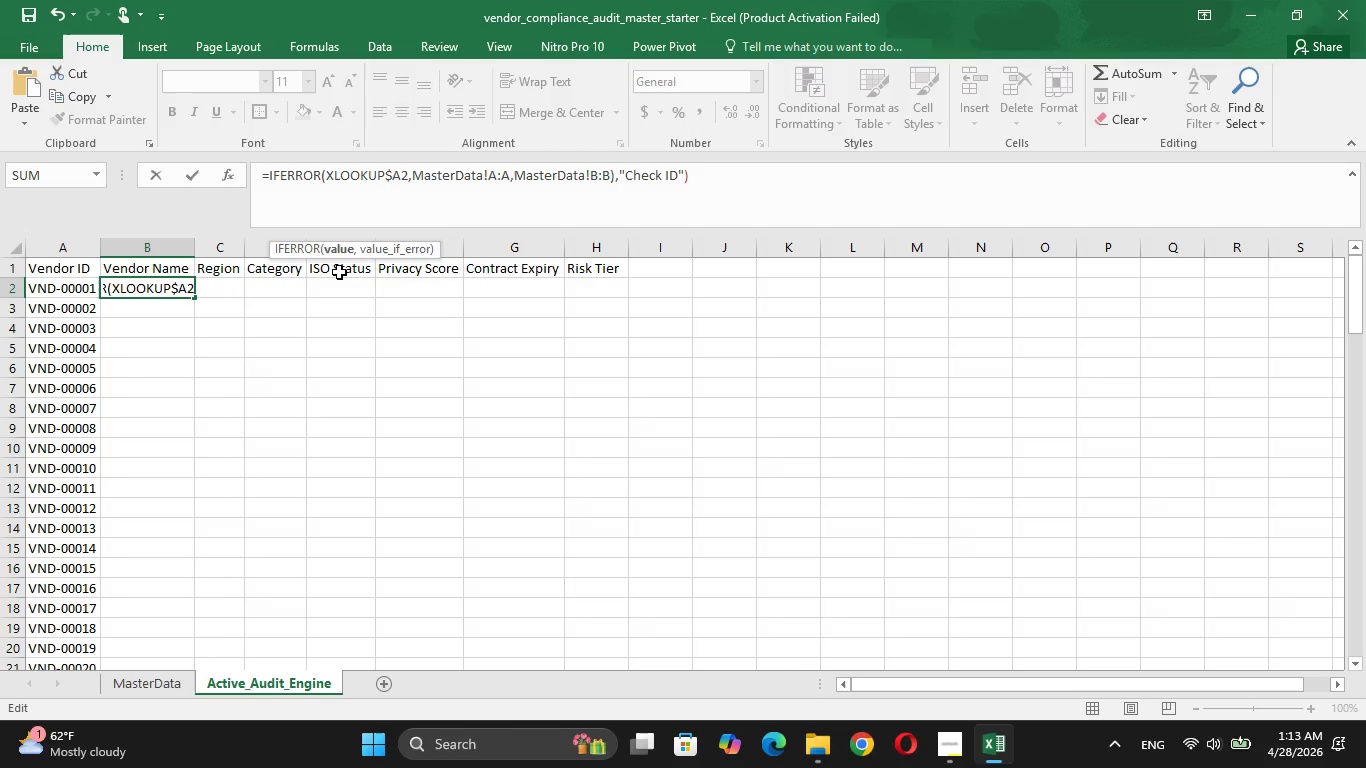 
key(Shift+9)
 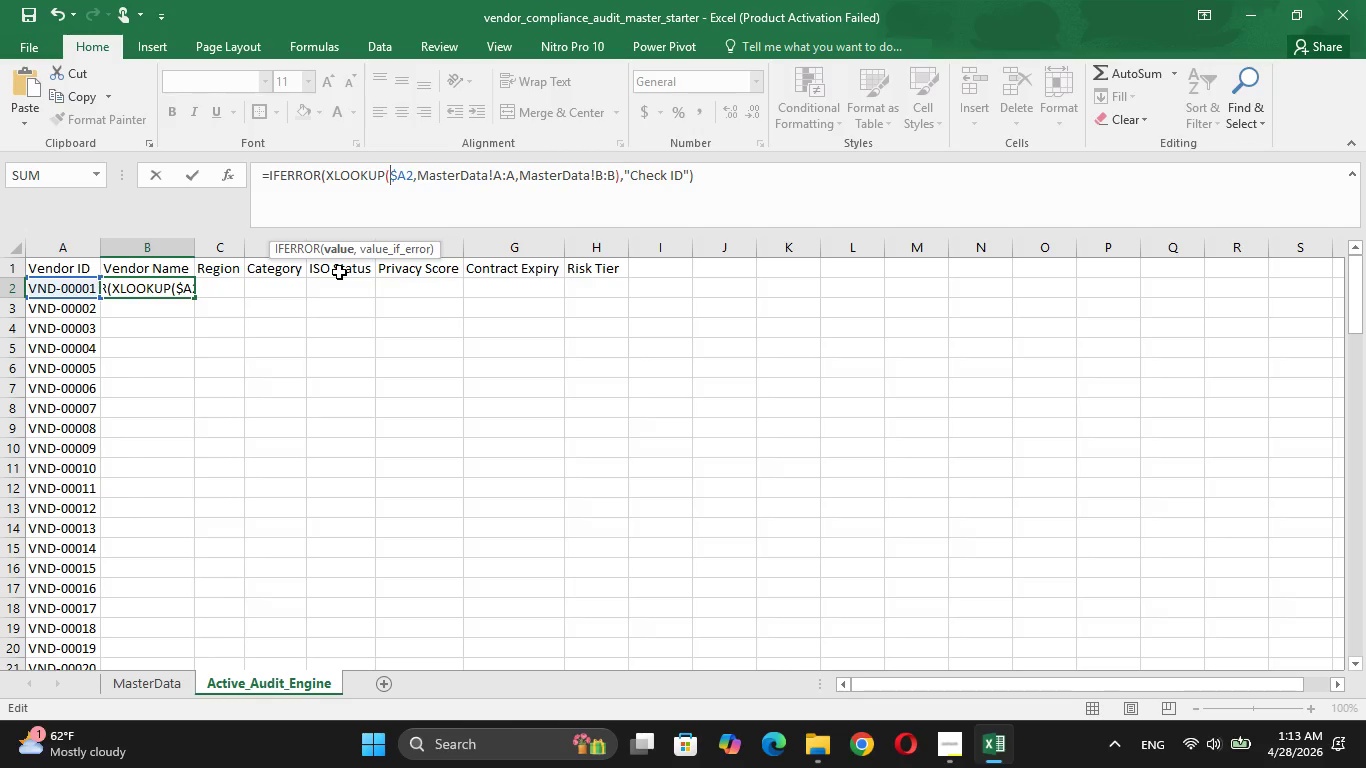 
key(ArrowRight)
 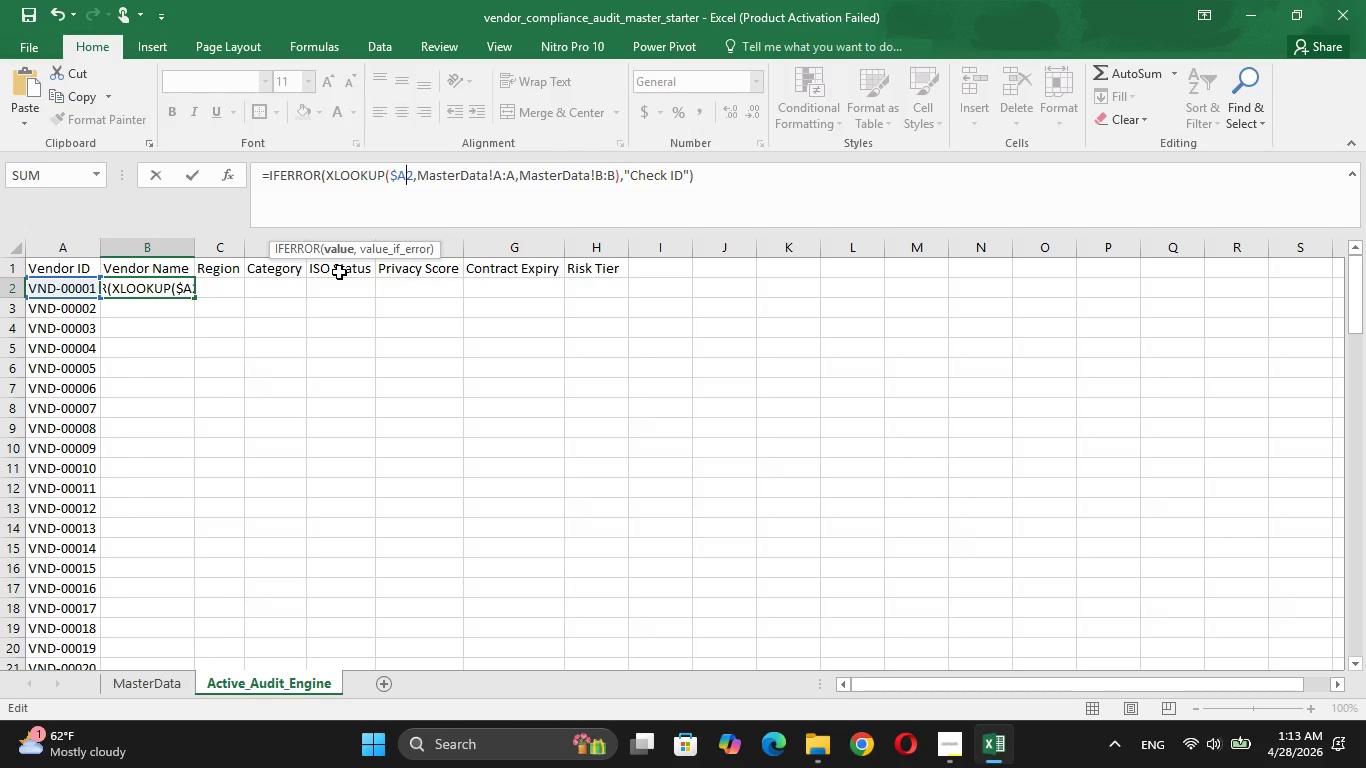 
key(ArrowRight)
 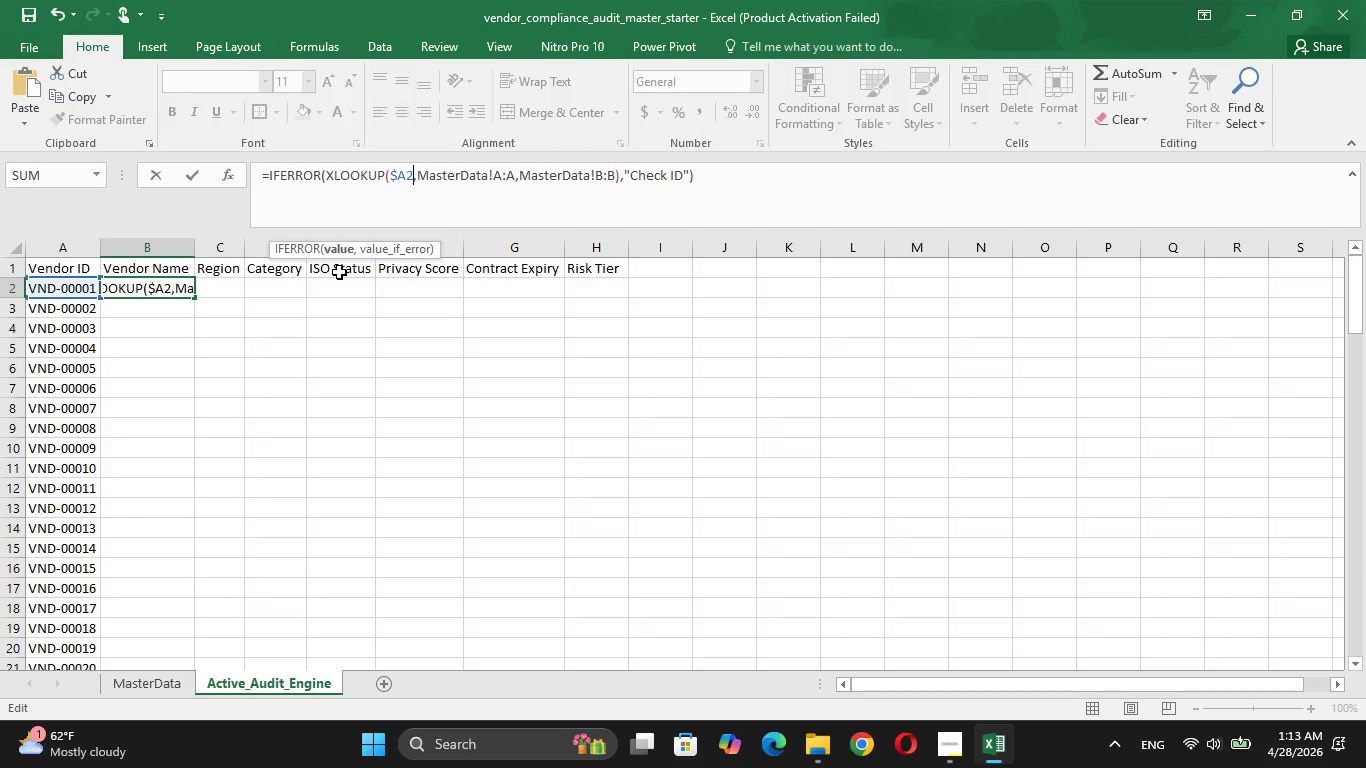 
key(ArrowRight)
 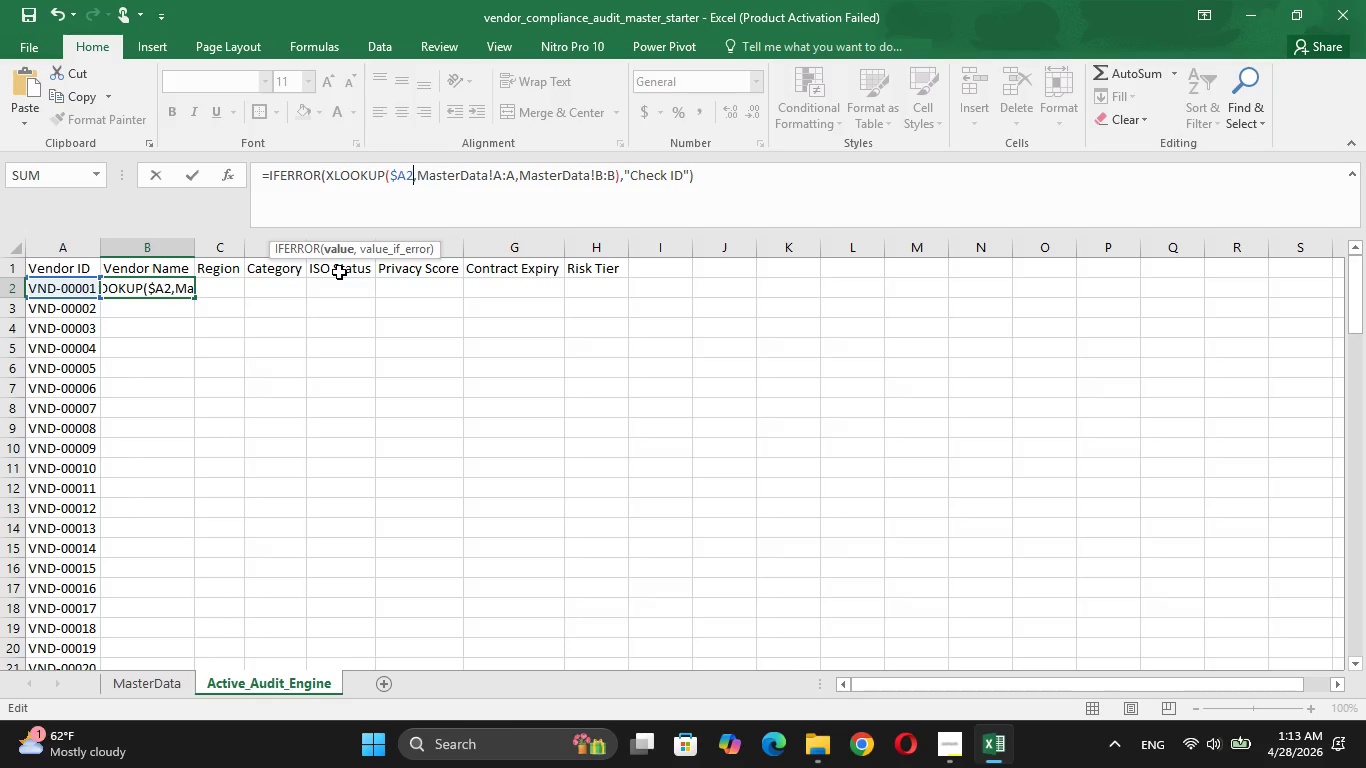 
key(ArrowRight)
 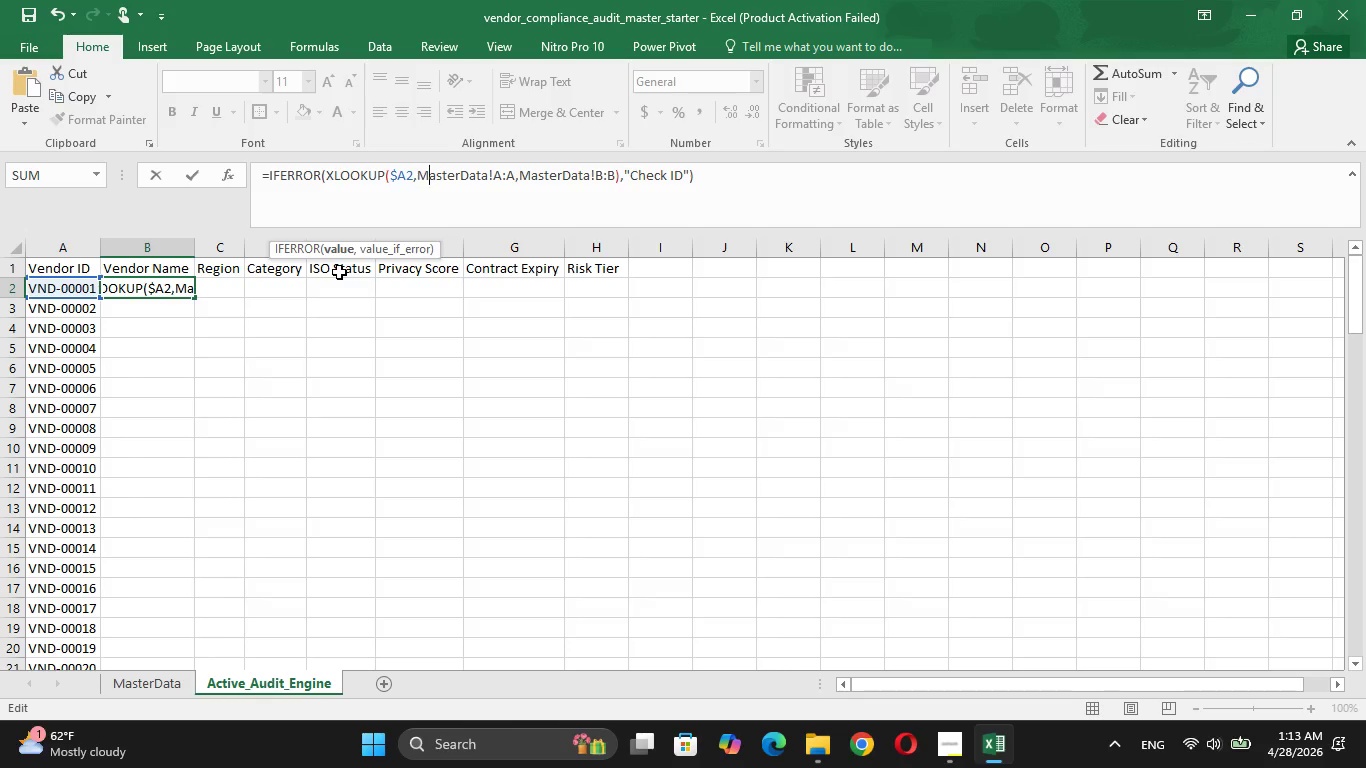 
key(ArrowRight)
 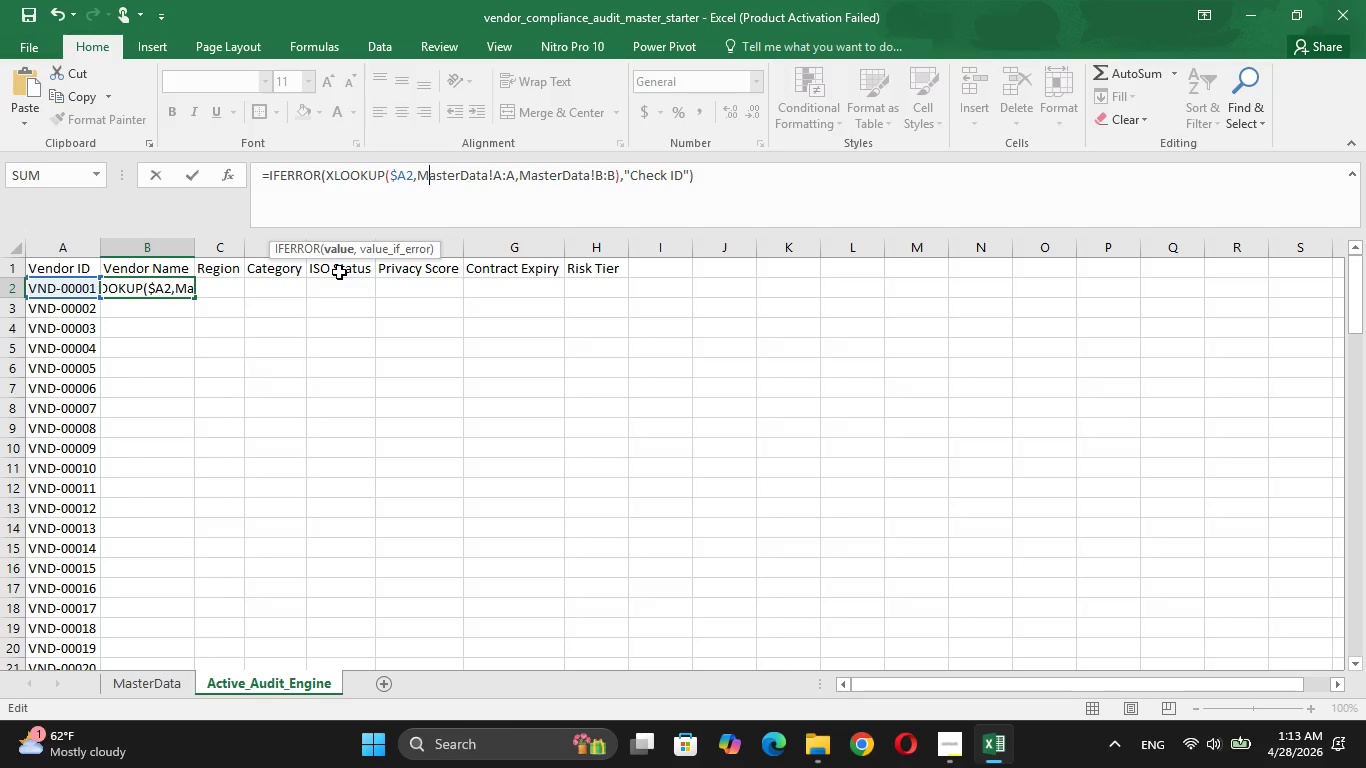 
key(ArrowRight)
 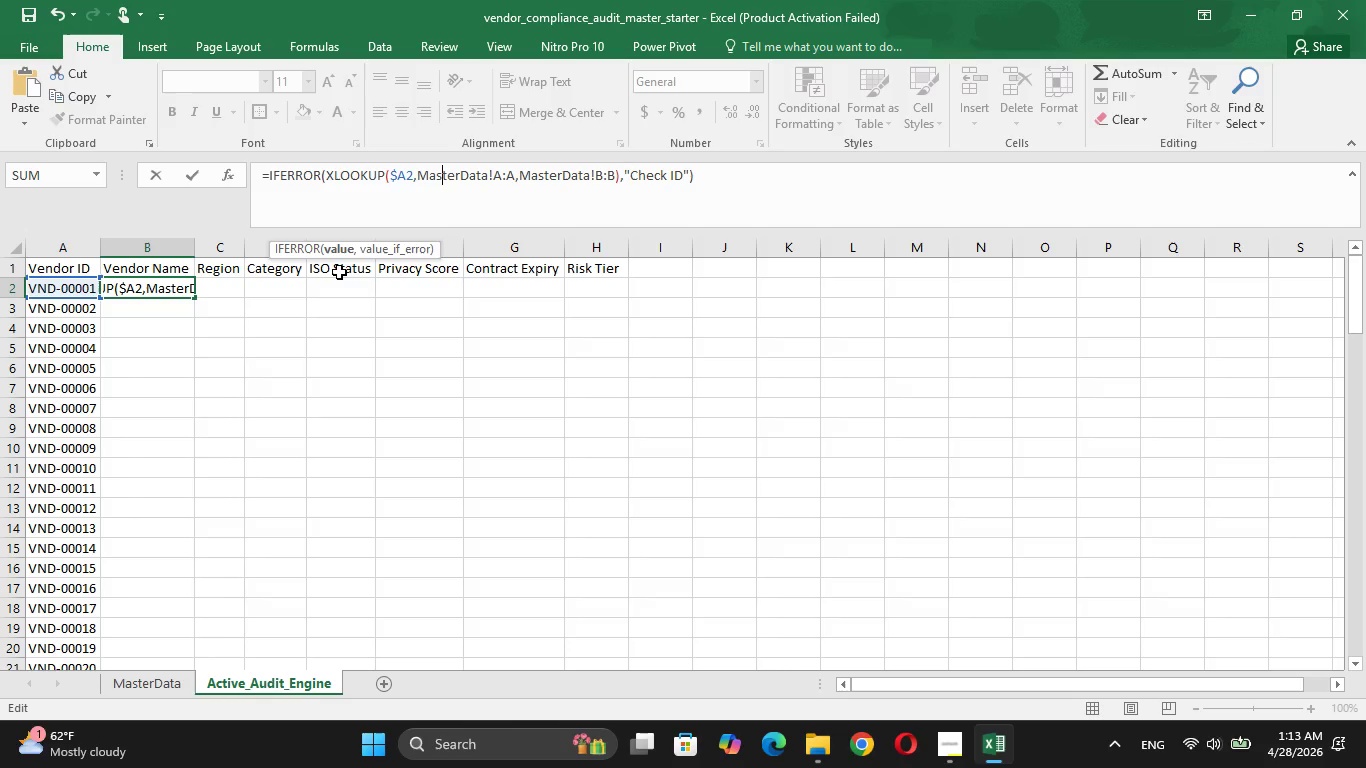 
key(ArrowRight)
 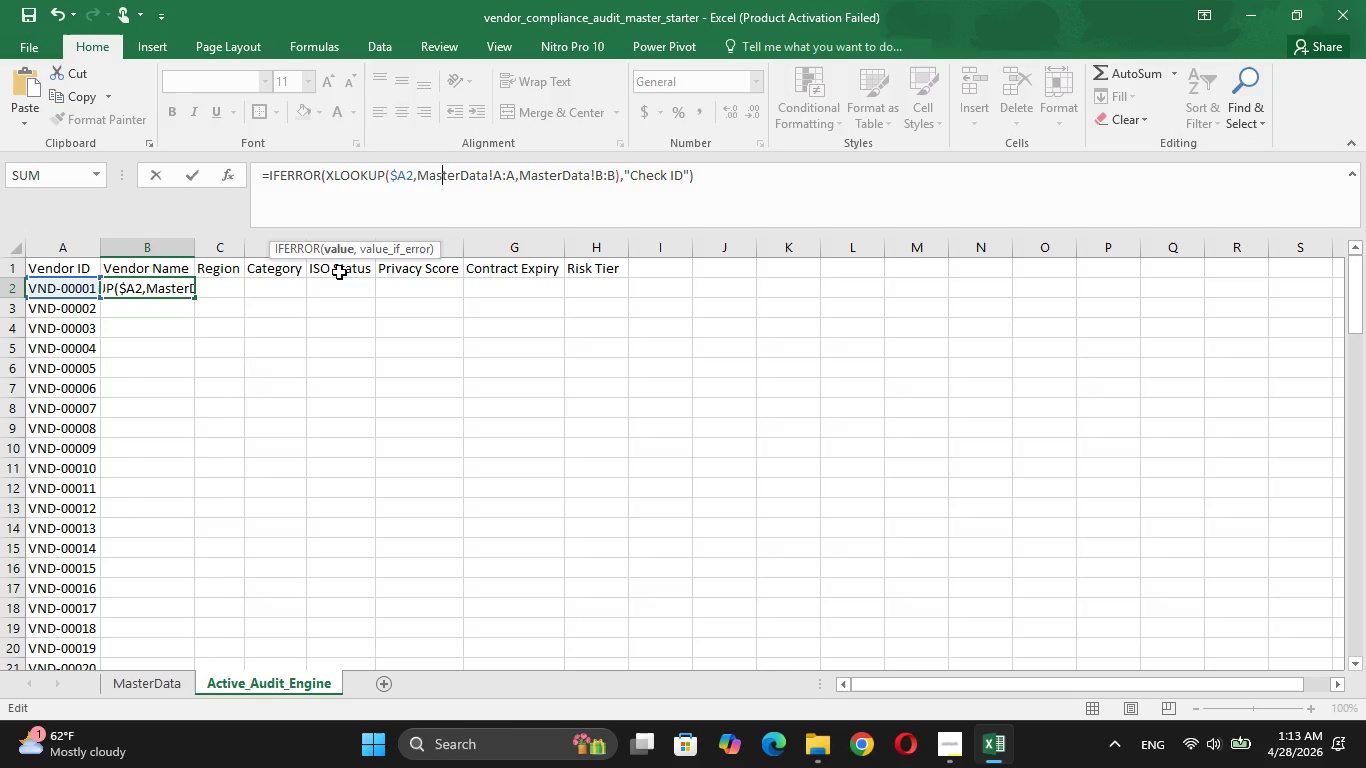 
key(ArrowRight)
 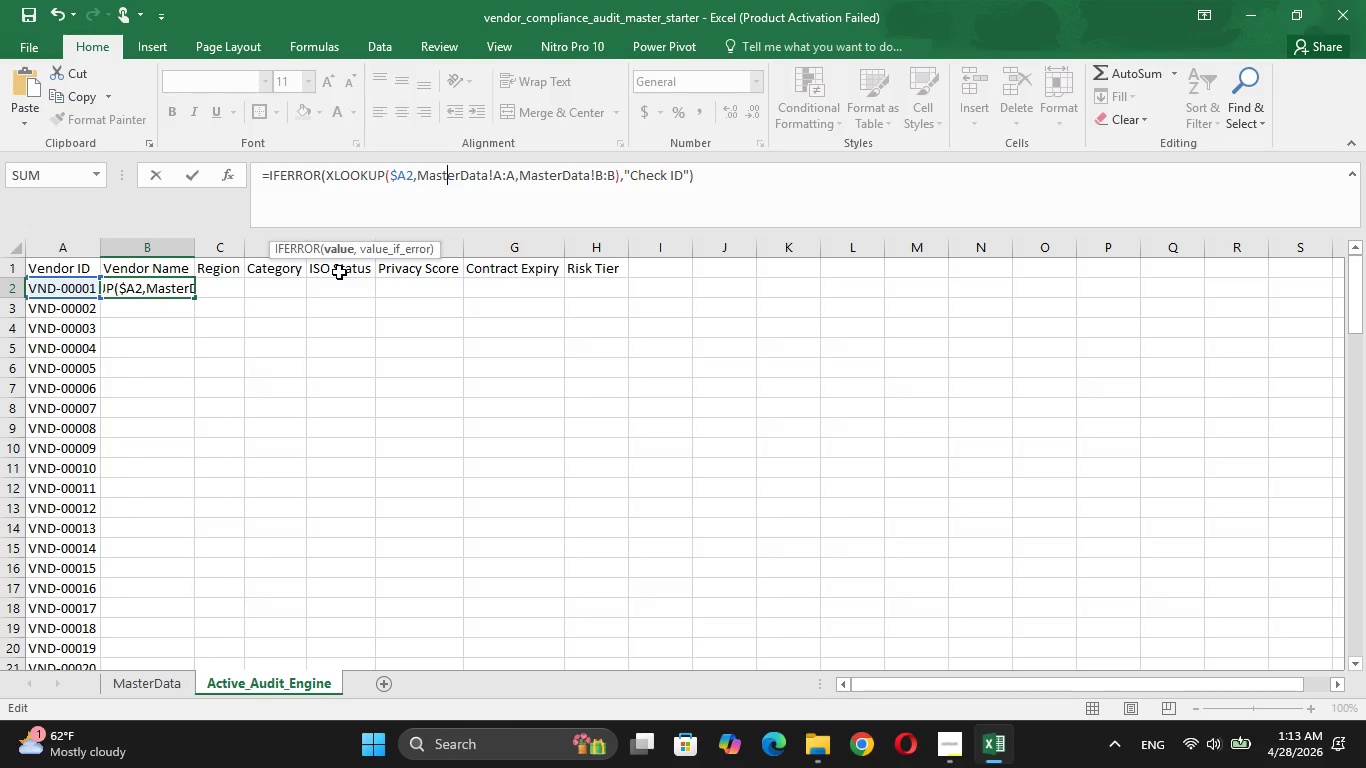 
key(ArrowRight)
 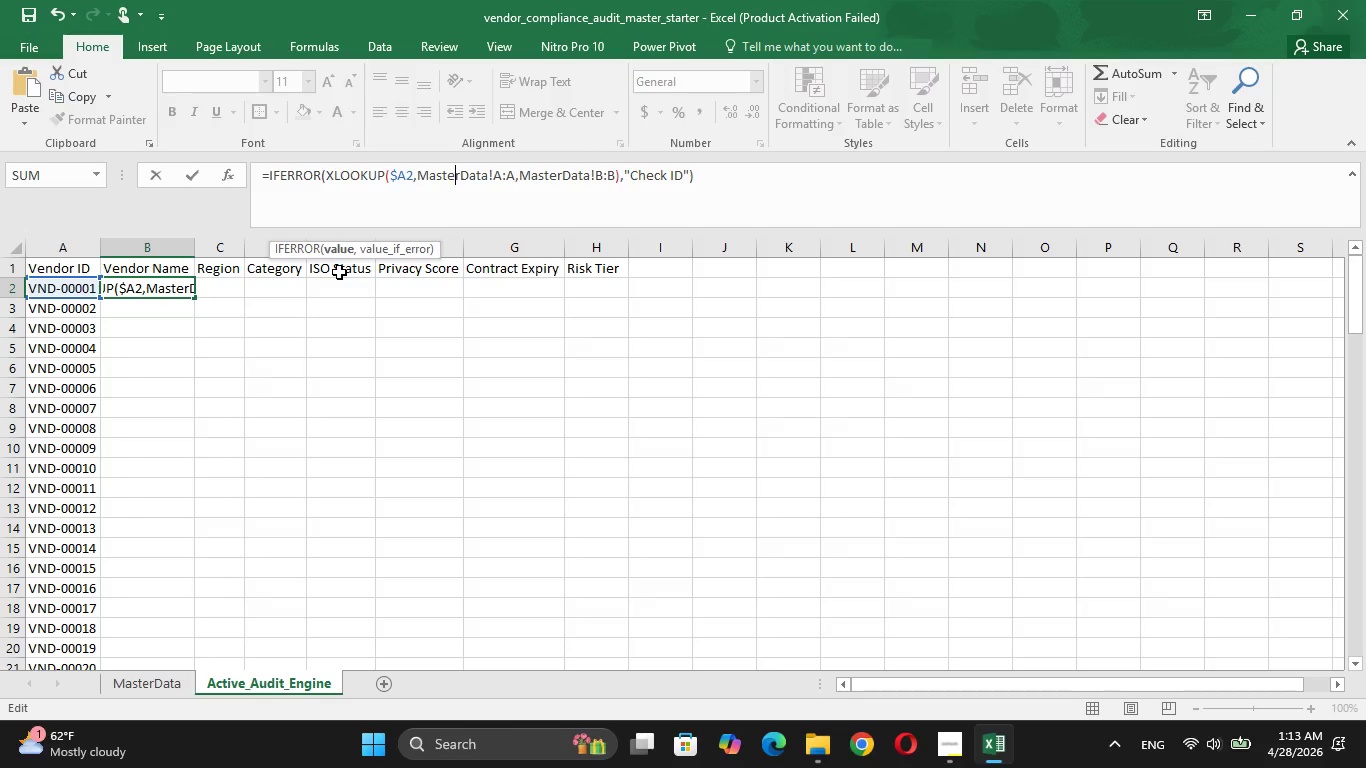 
key(ArrowRight)
 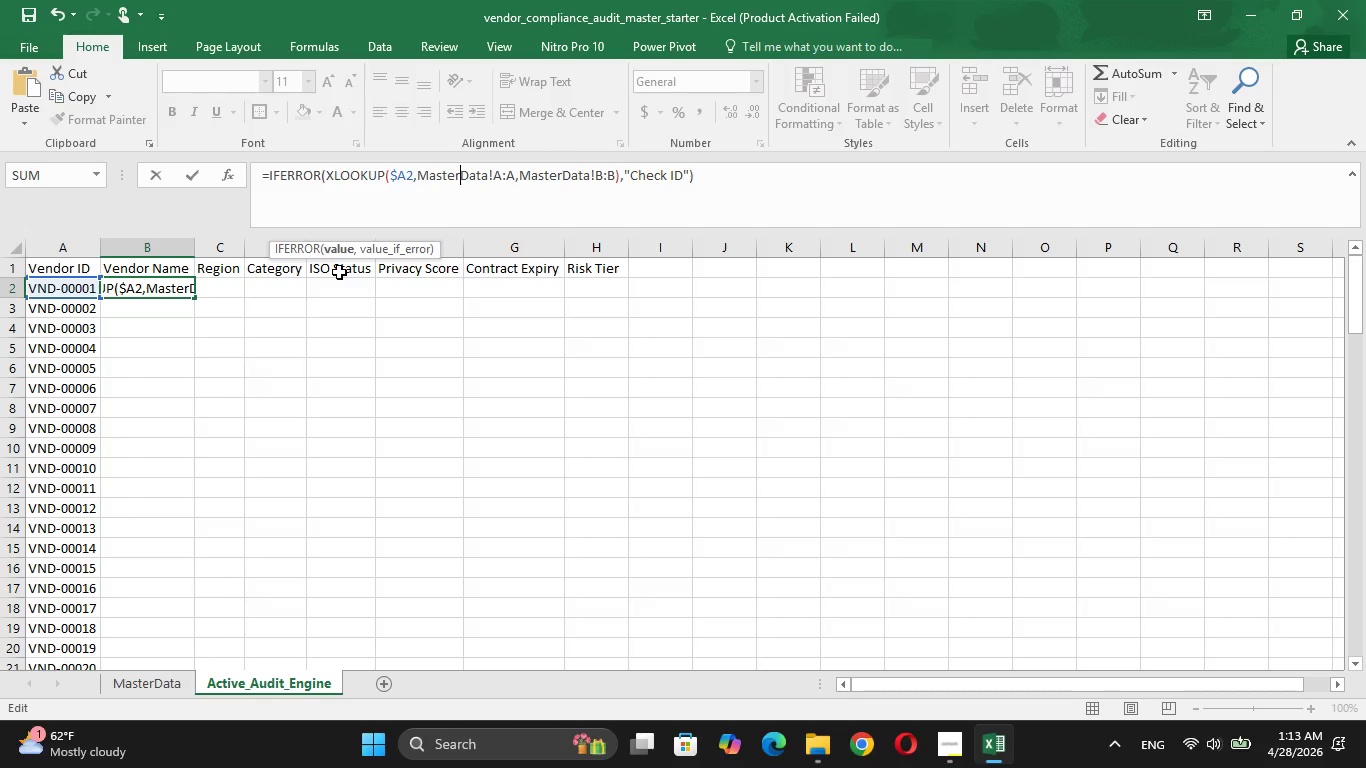 
key(ArrowRight)
 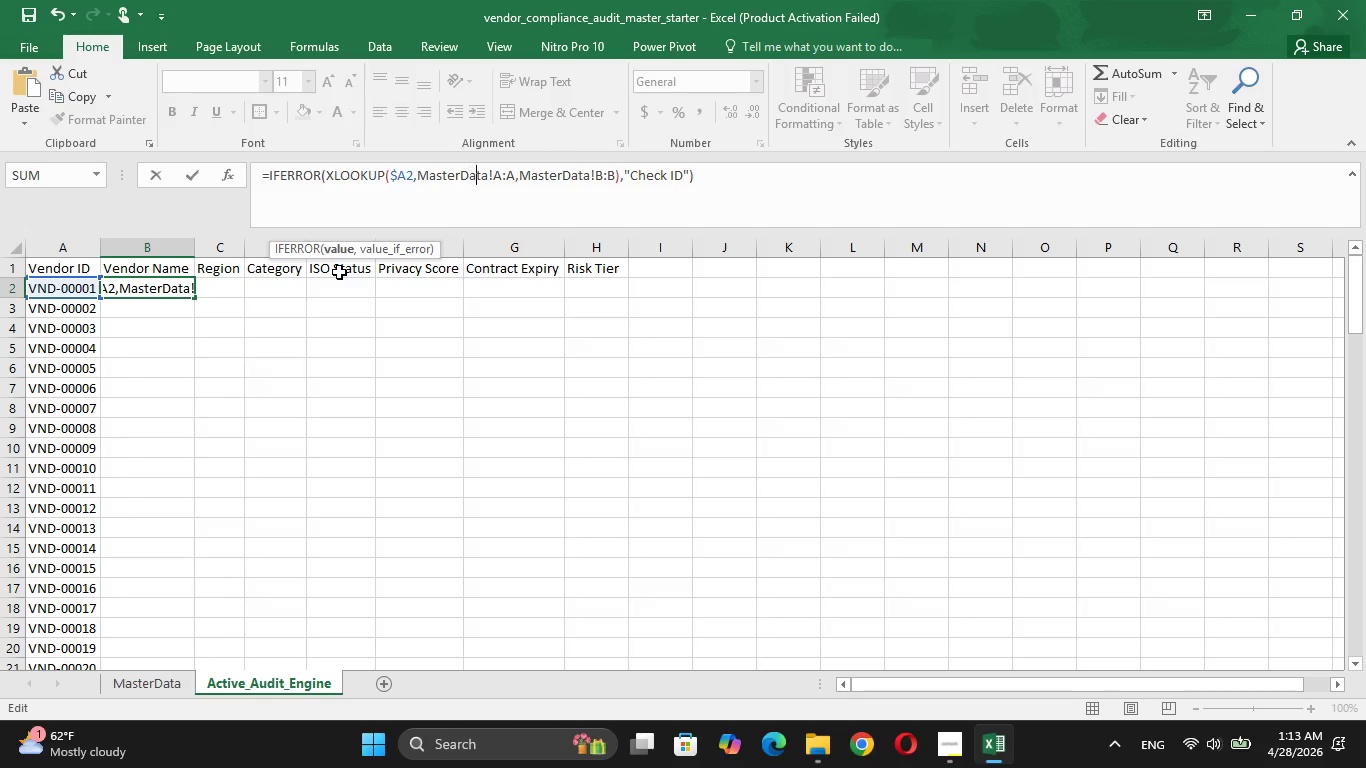 
key(ArrowRight)
 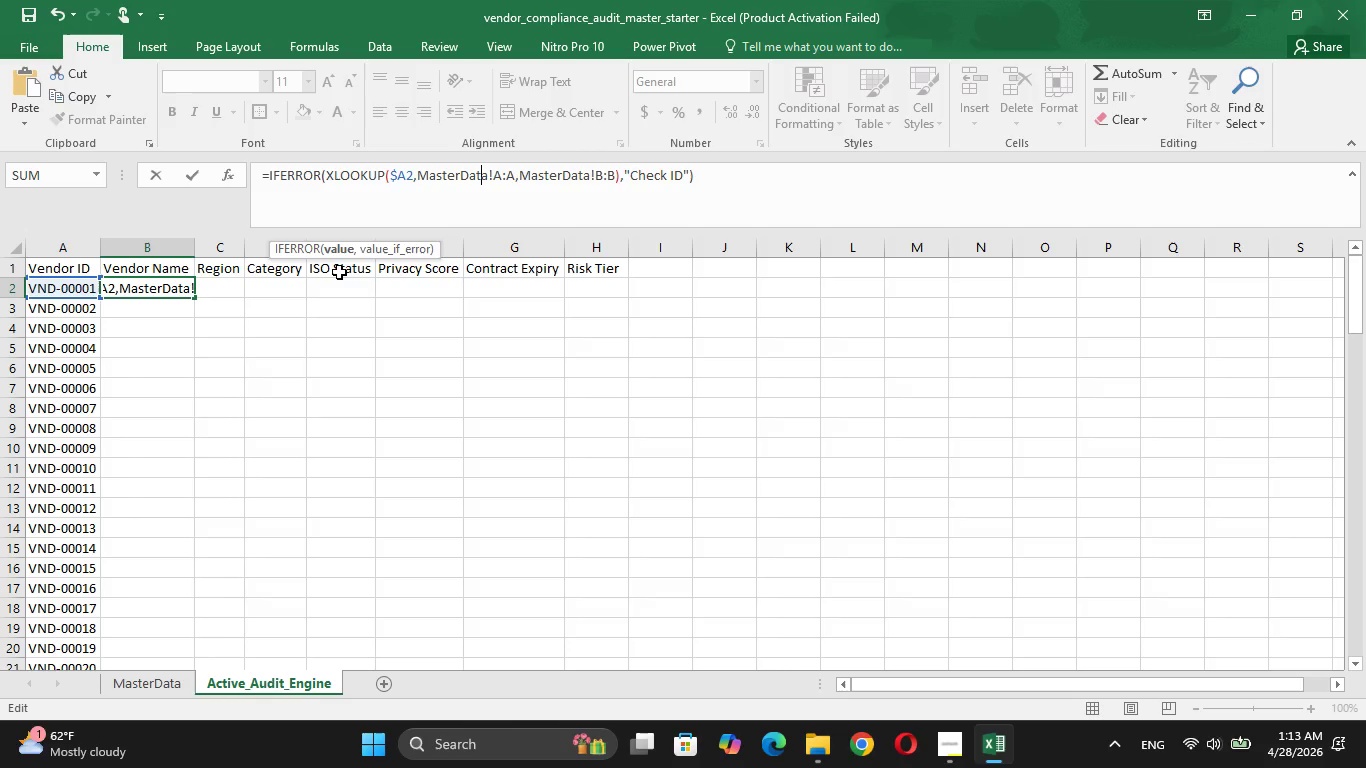 
key(ArrowRight)
 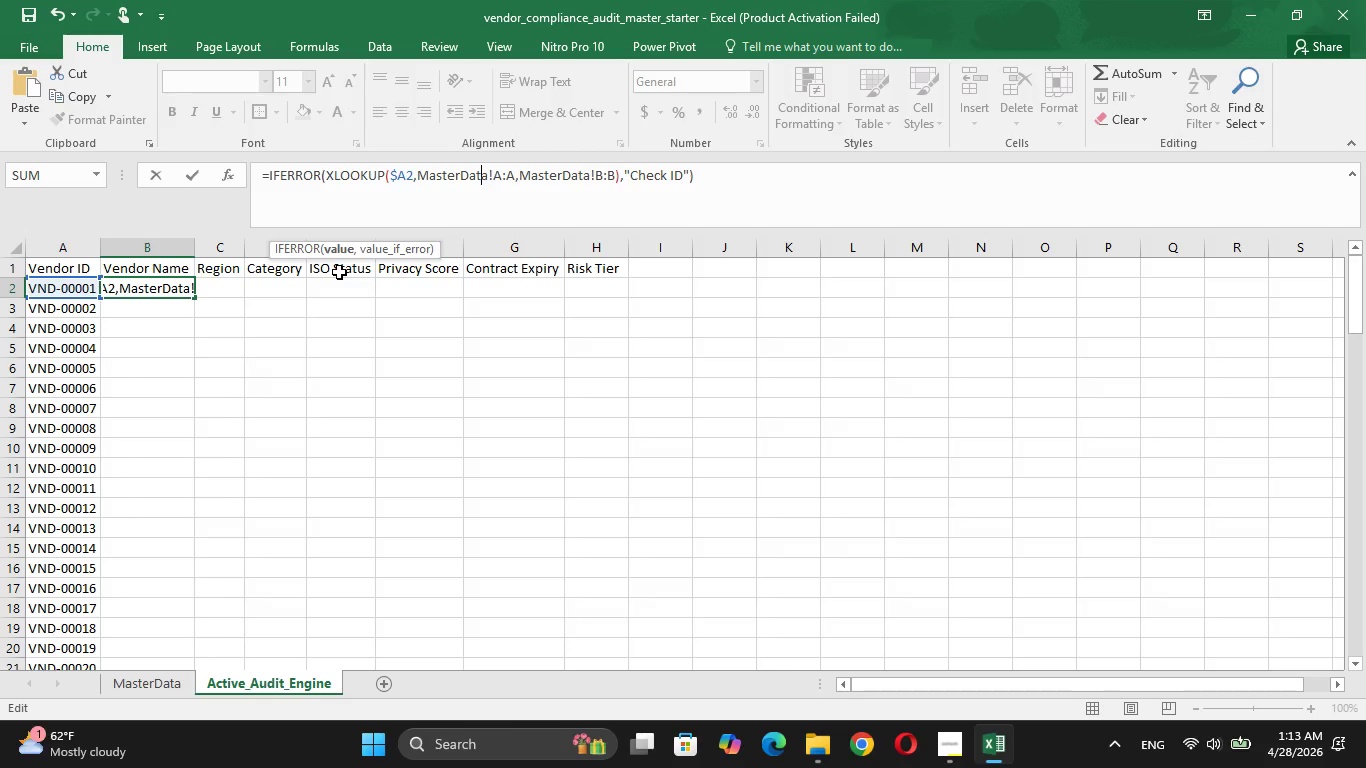 
key(ArrowRight)
 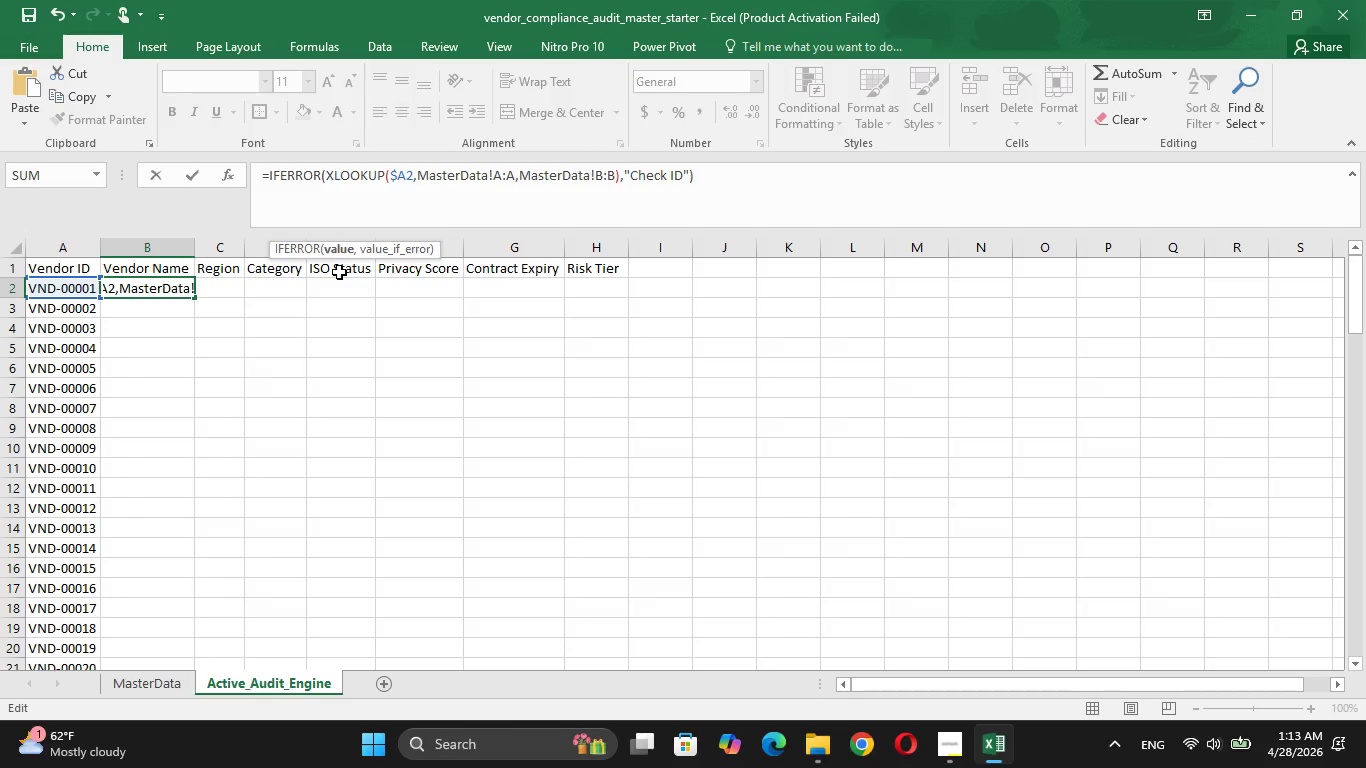 
key(ArrowRight)
 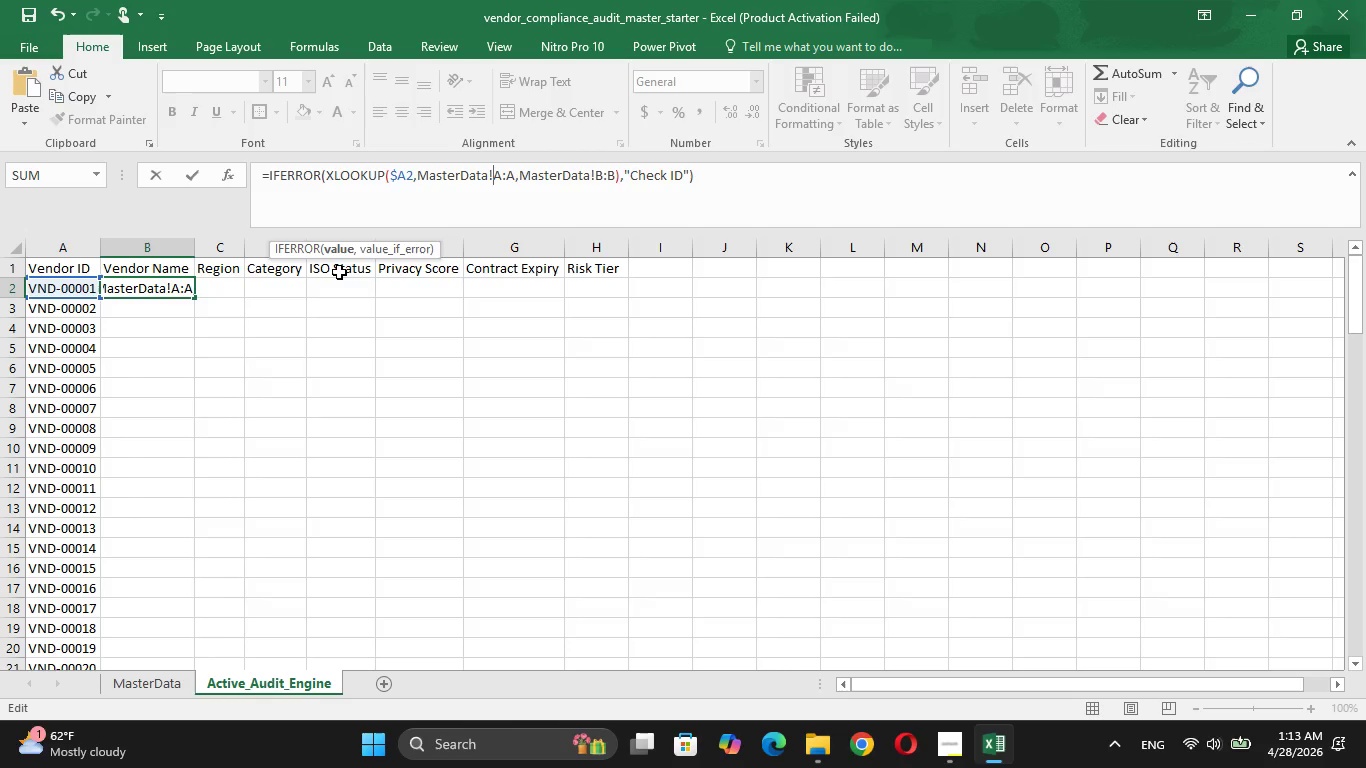 
key(ArrowRight)
 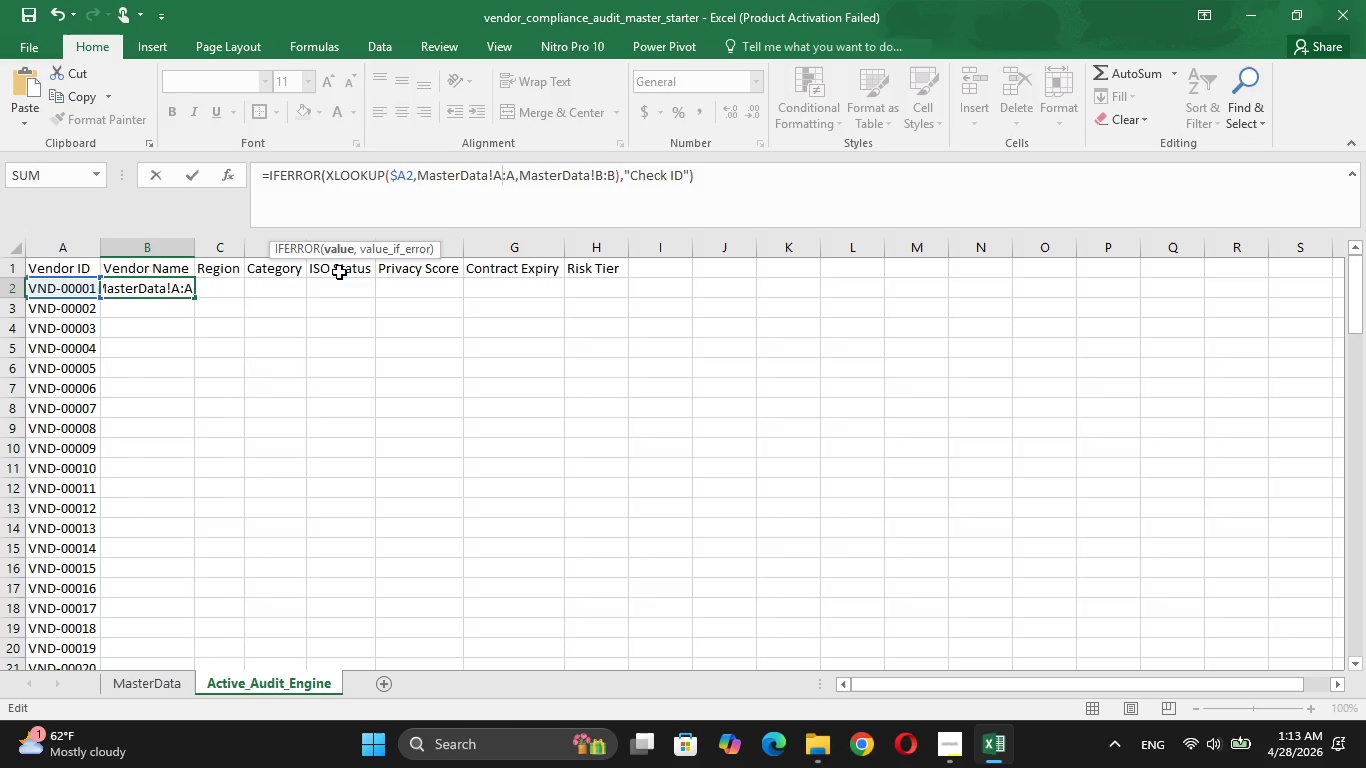 
key(ArrowLeft)
 